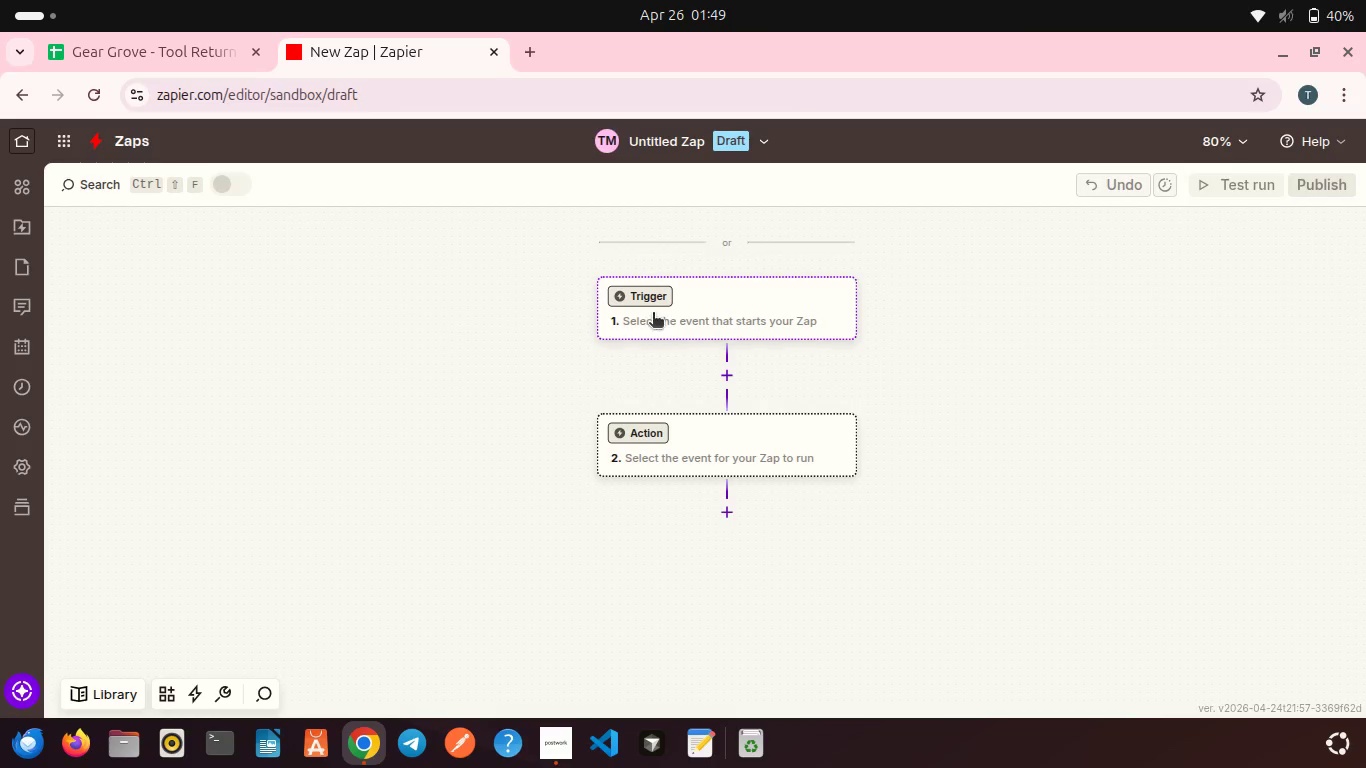 
left_click([653, 314])
 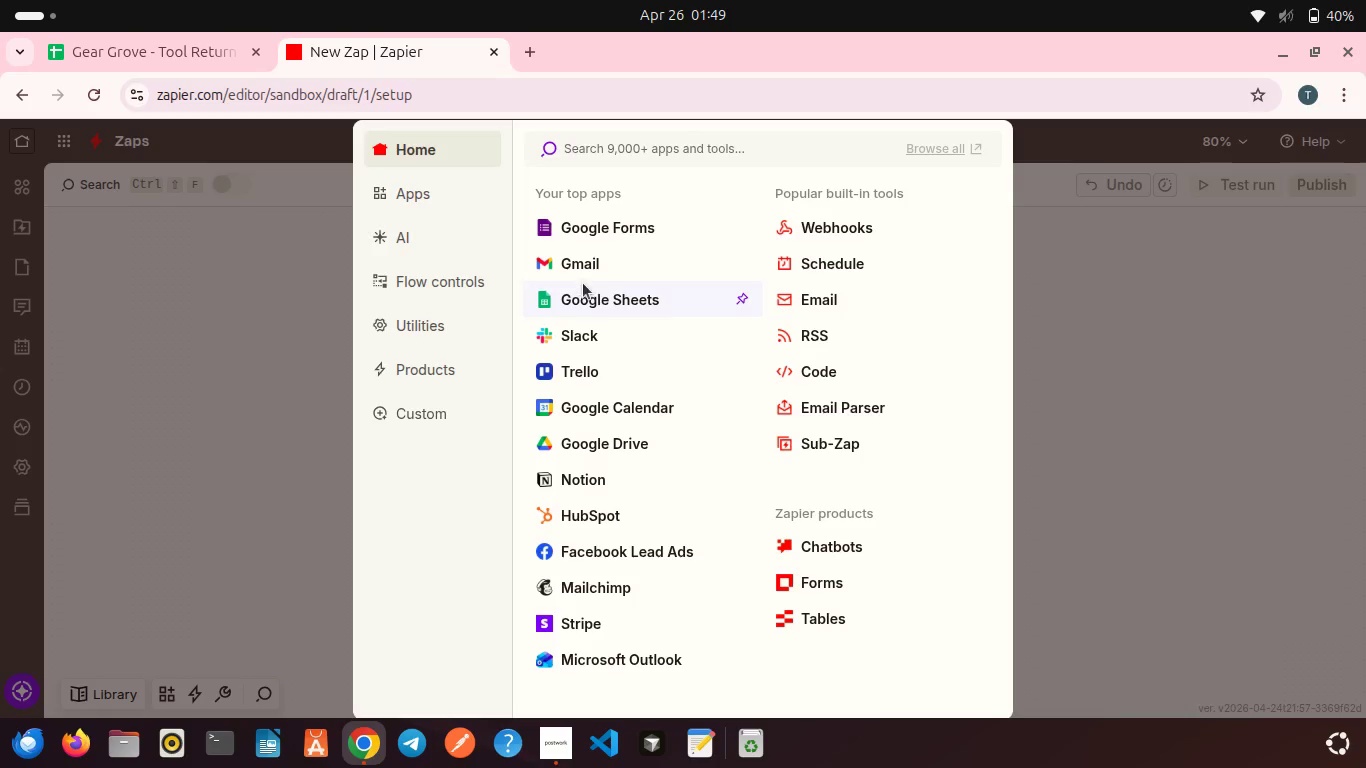 
left_click([611, 294])
 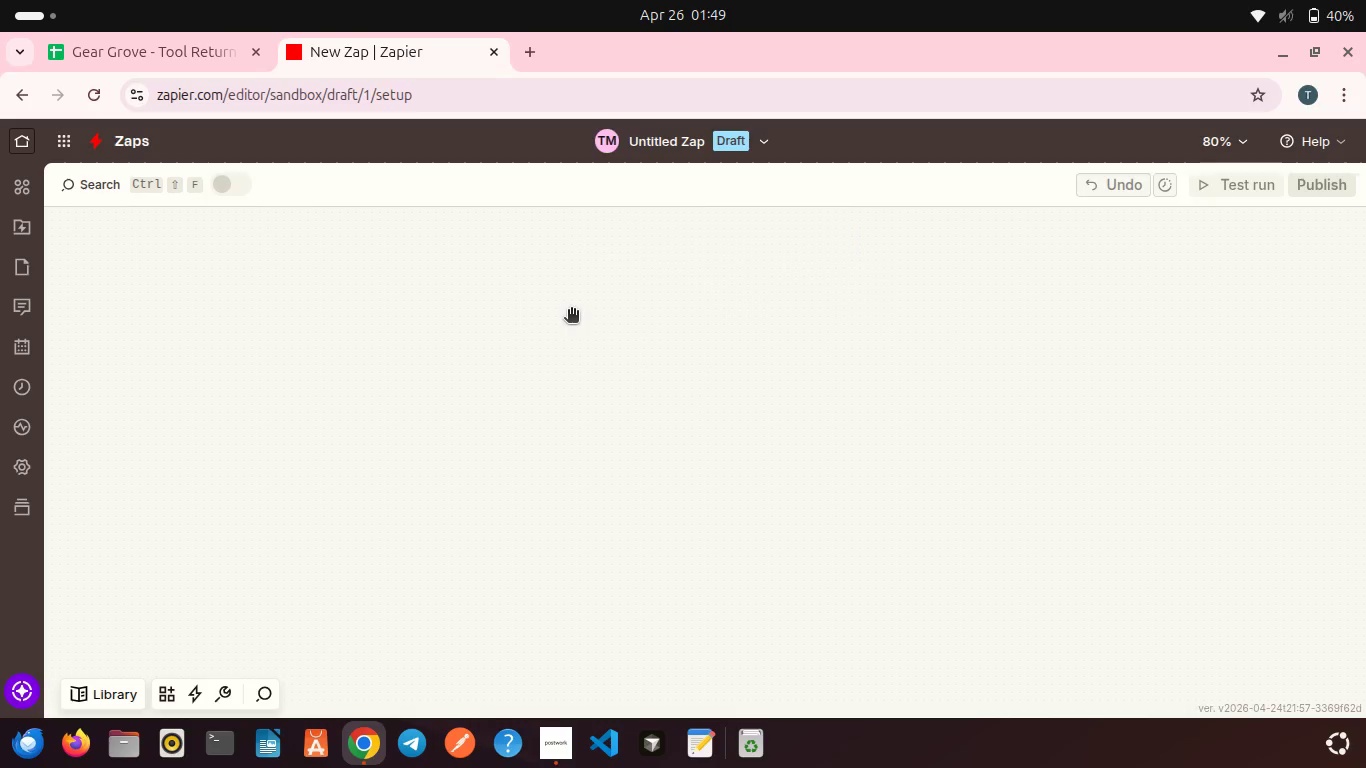 
scroll: coordinate [571, 311], scroll_direction: down, amount: 12.0
 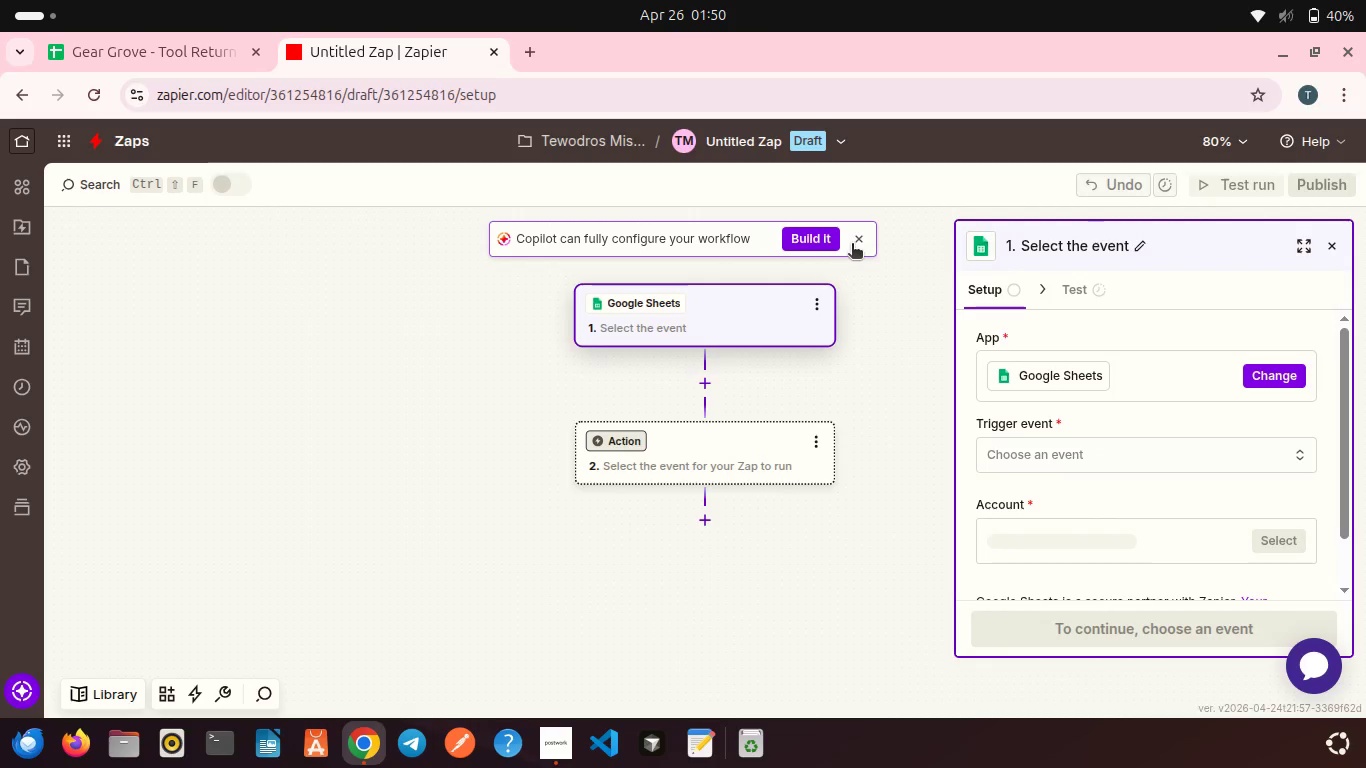 
left_click([852, 245])
 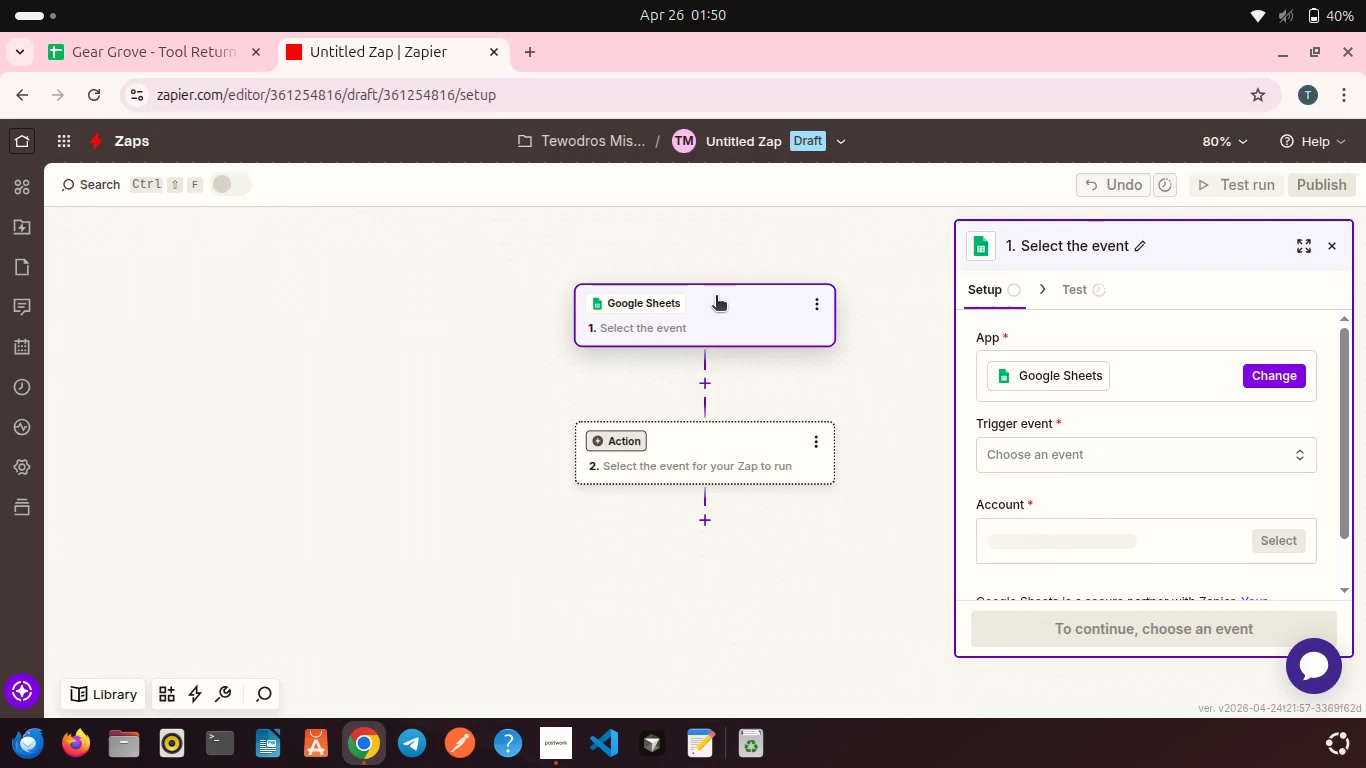 
scroll: coordinate [716, 297], scroll_direction: down, amount: 3.0
 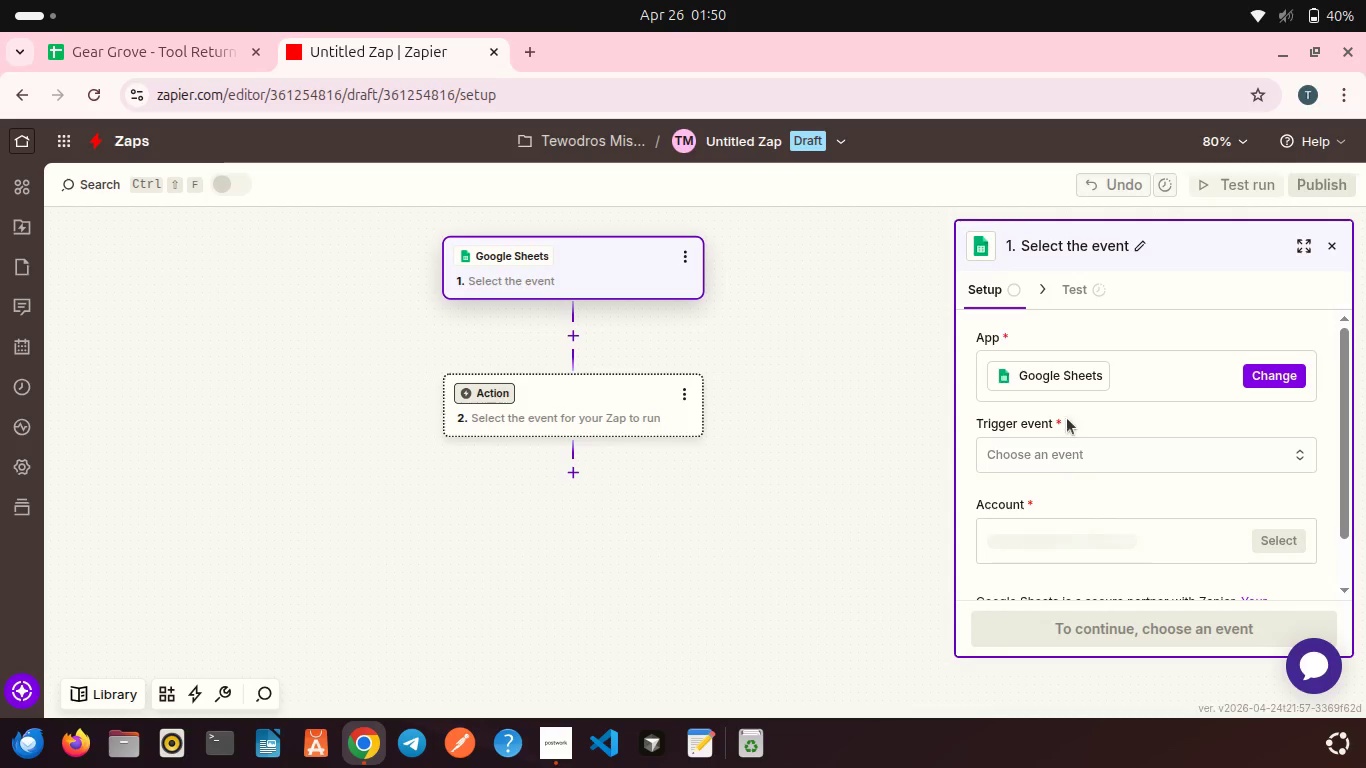 
left_click([1078, 458])
 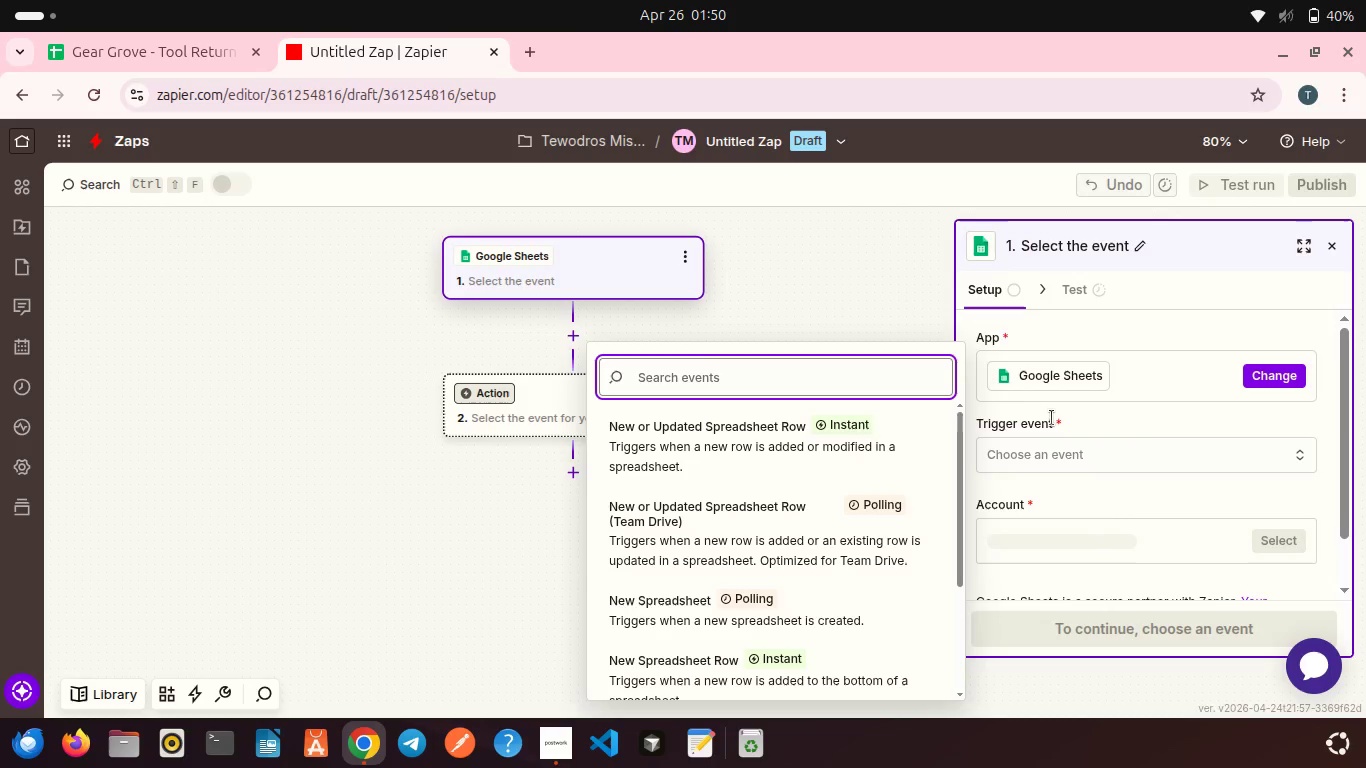 
left_click([1051, 416])
 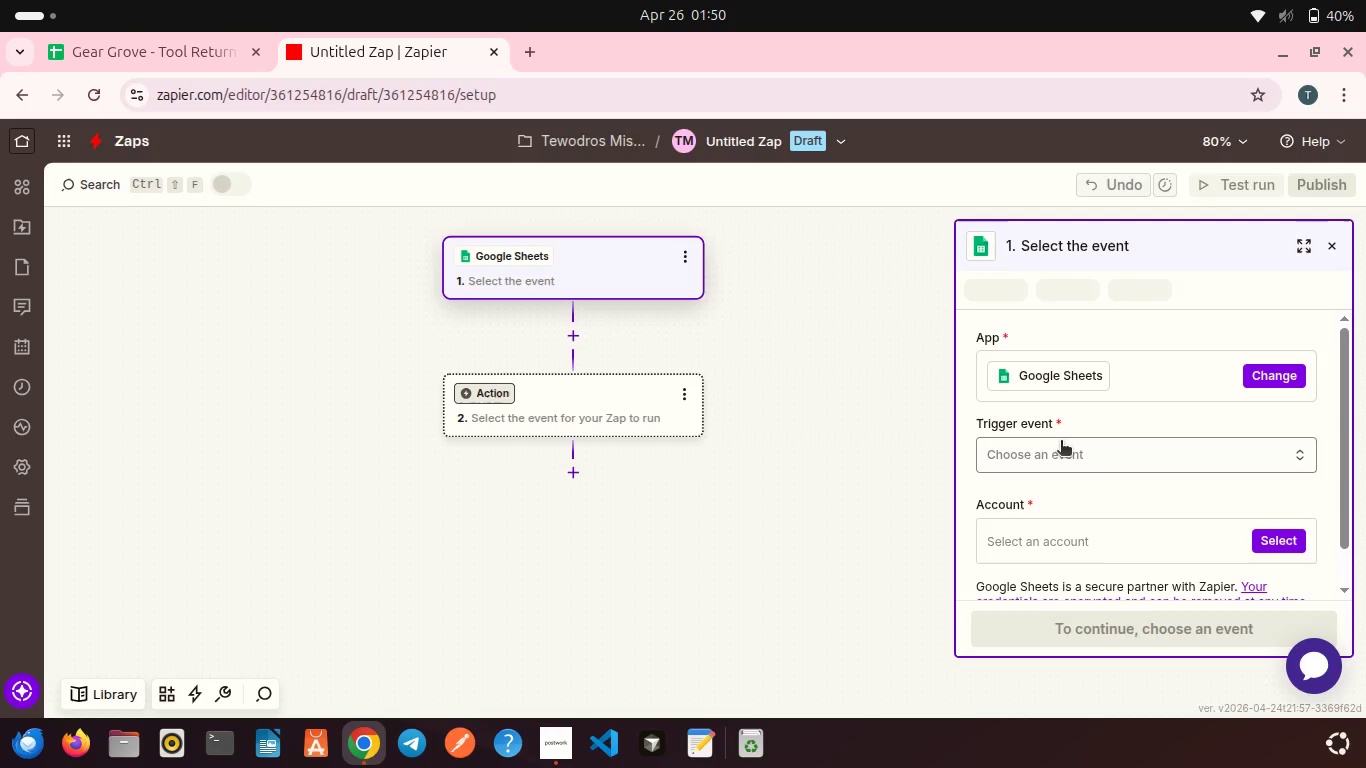 
scroll: coordinate [1061, 442], scroll_direction: down, amount: 2.0
 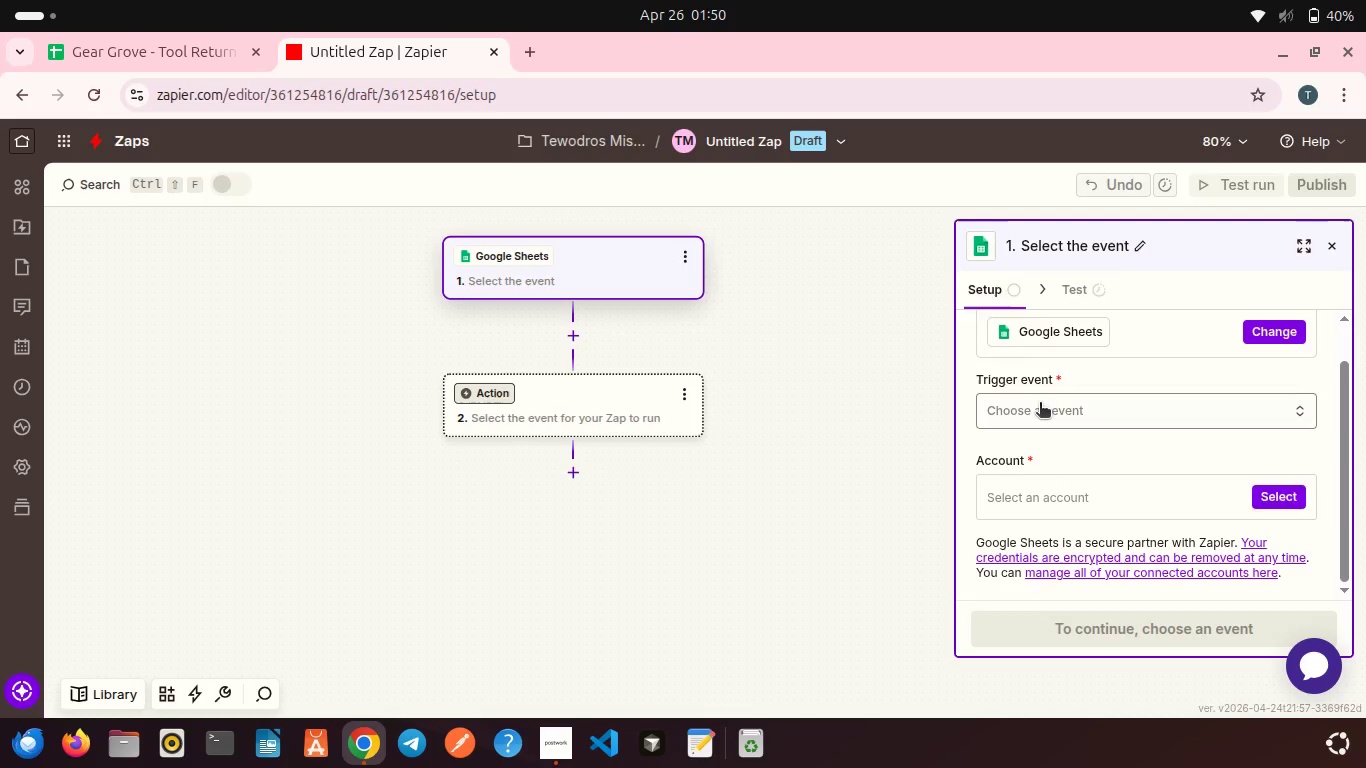 
left_click([1040, 404])
 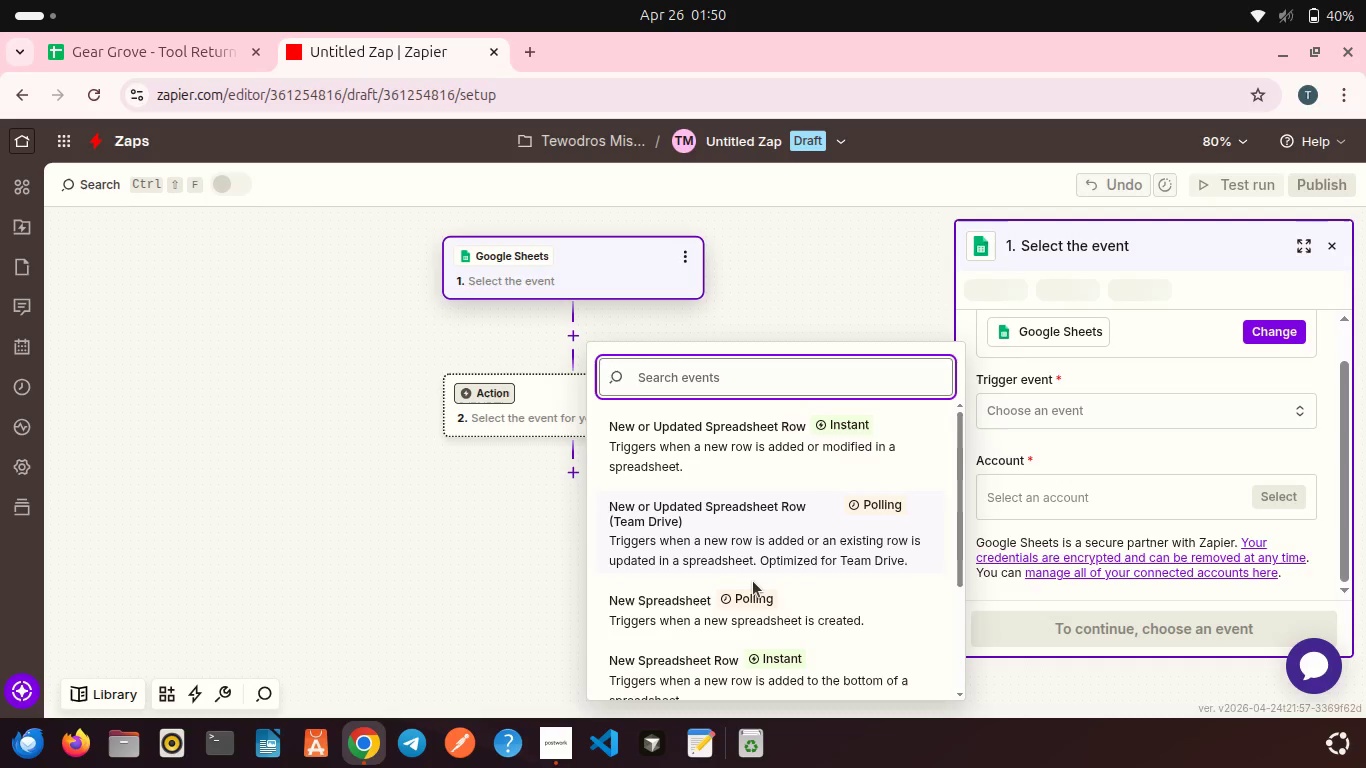 
scroll: coordinate [753, 581], scroll_direction: down, amount: 1.0
 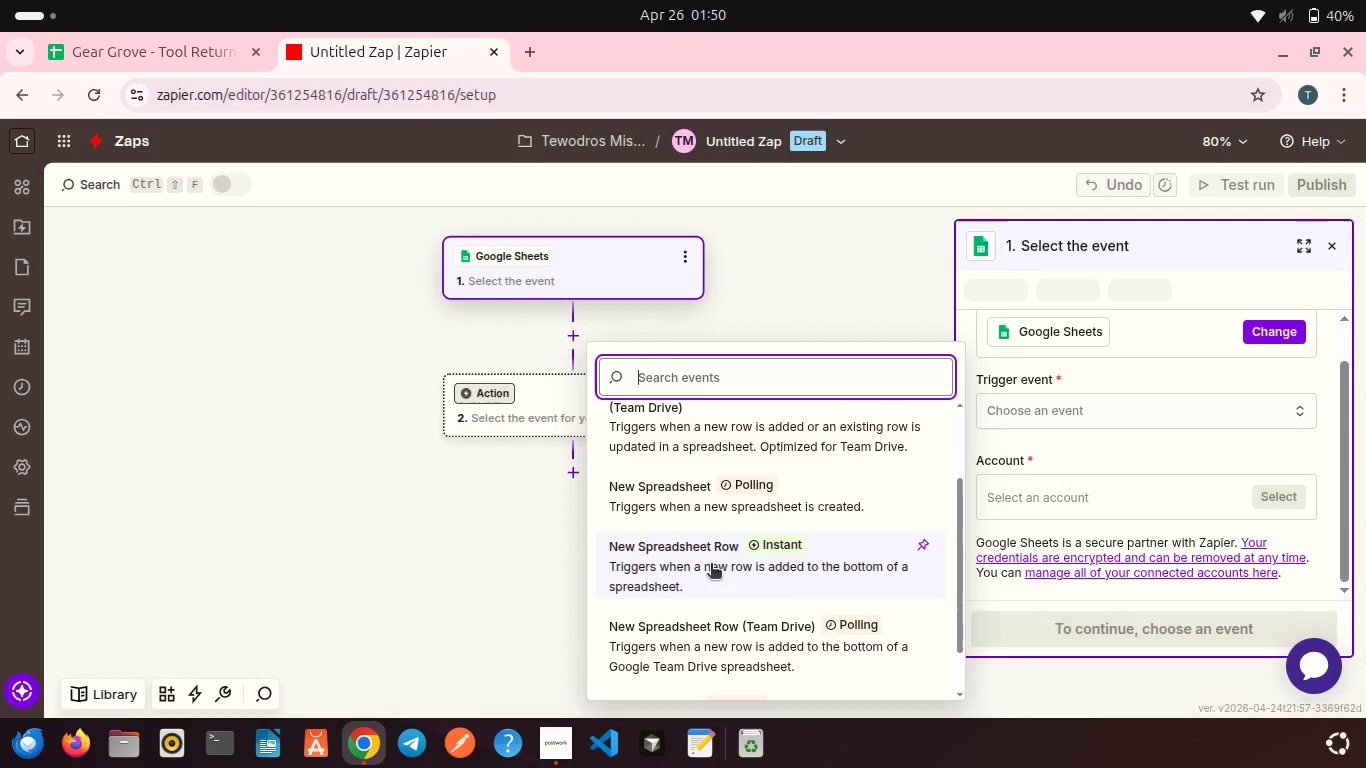 
left_click([711, 565])
 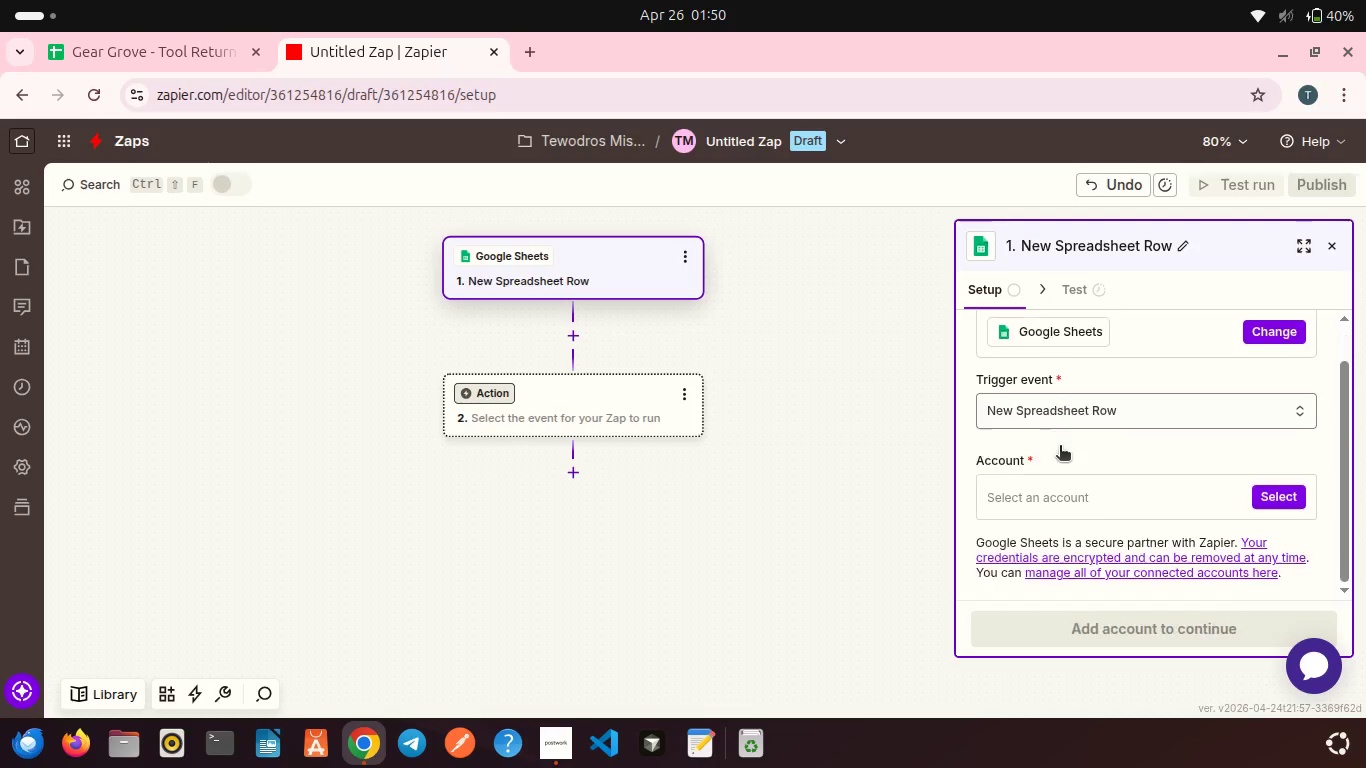 
wait(5.38)
 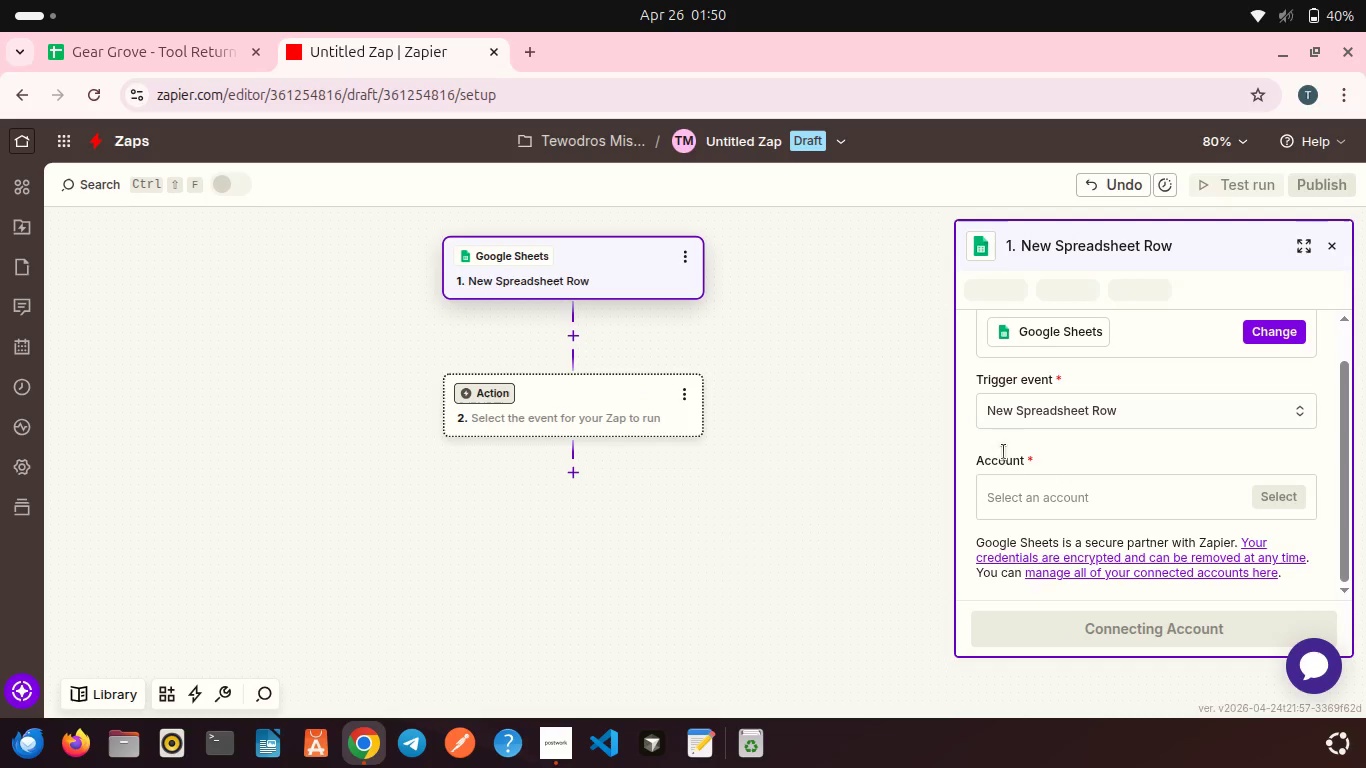 
scroll: coordinate [1081, 447], scroll_direction: none, amount: 0.0
 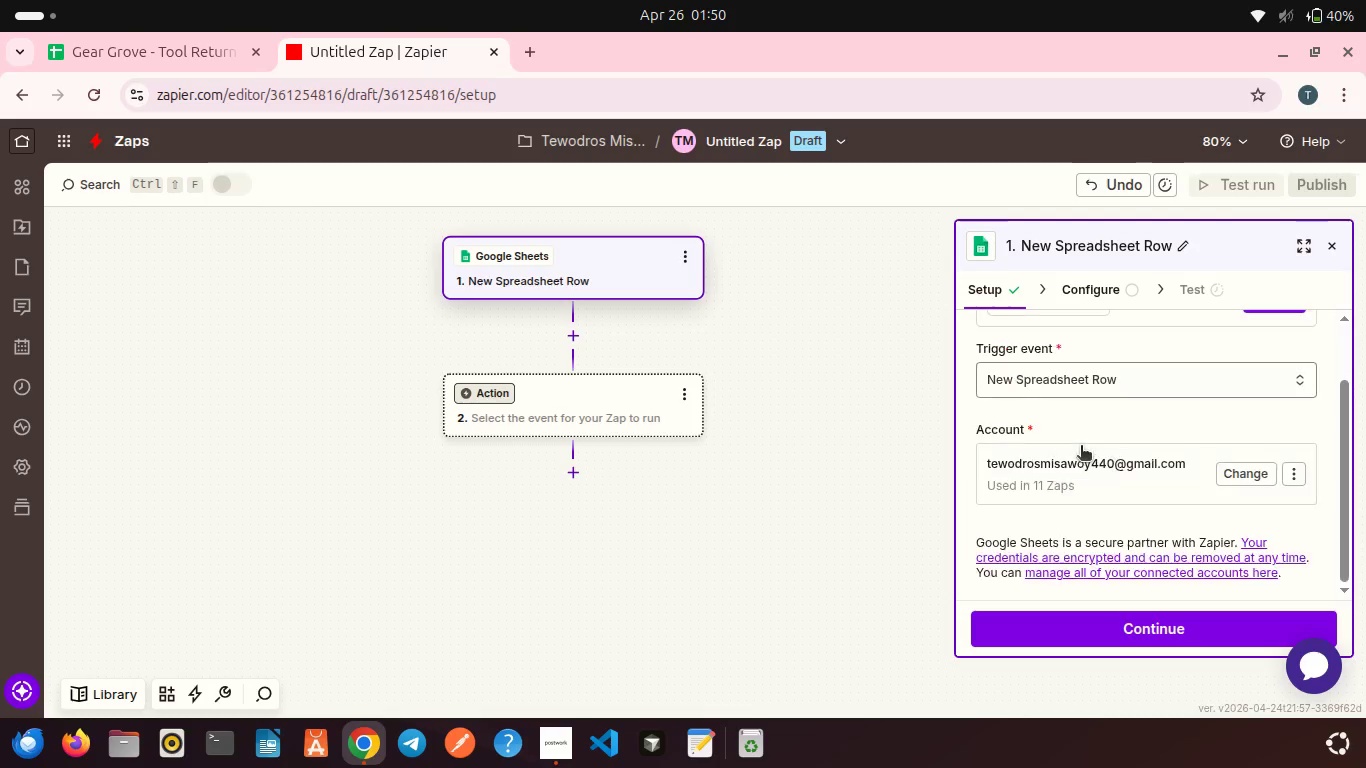 
scroll: coordinate [1081, 447], scroll_direction: down, amount: 2.0
 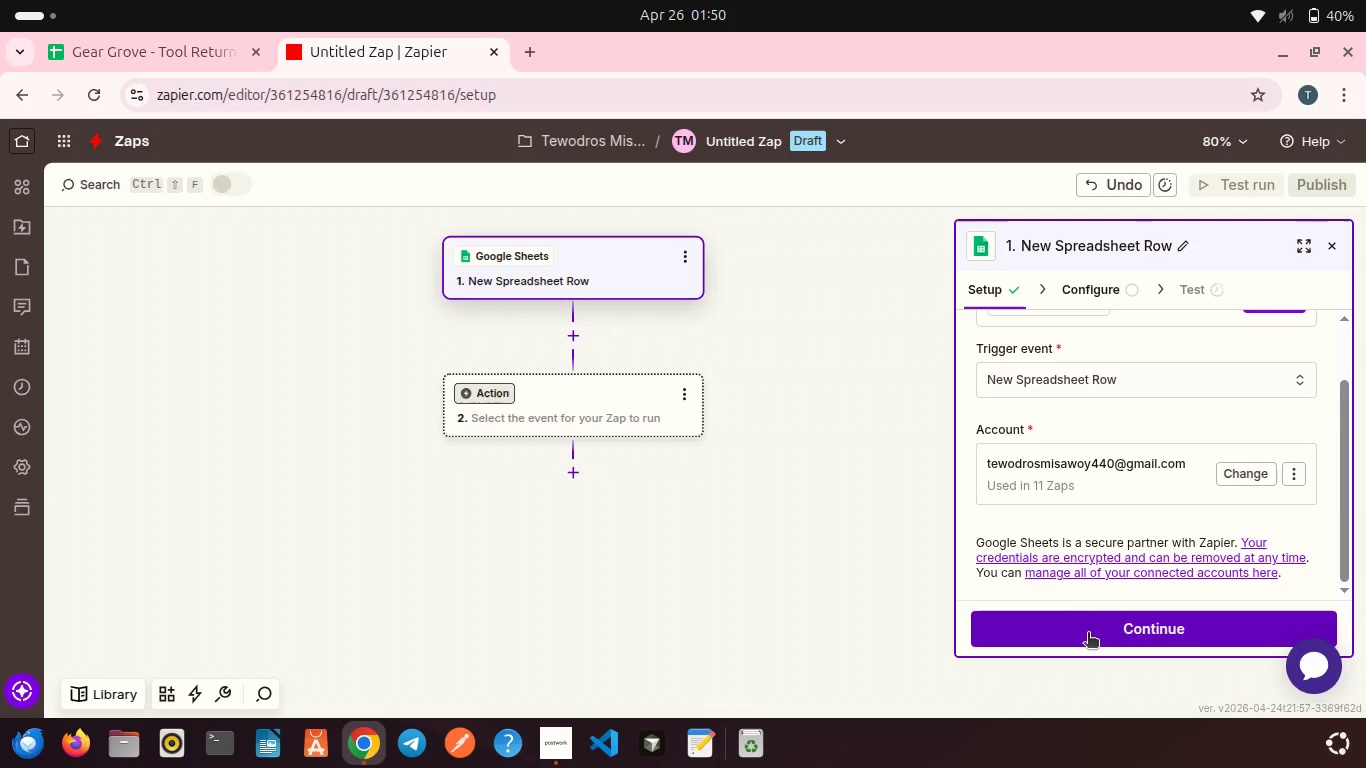 
left_click([1090, 639])
 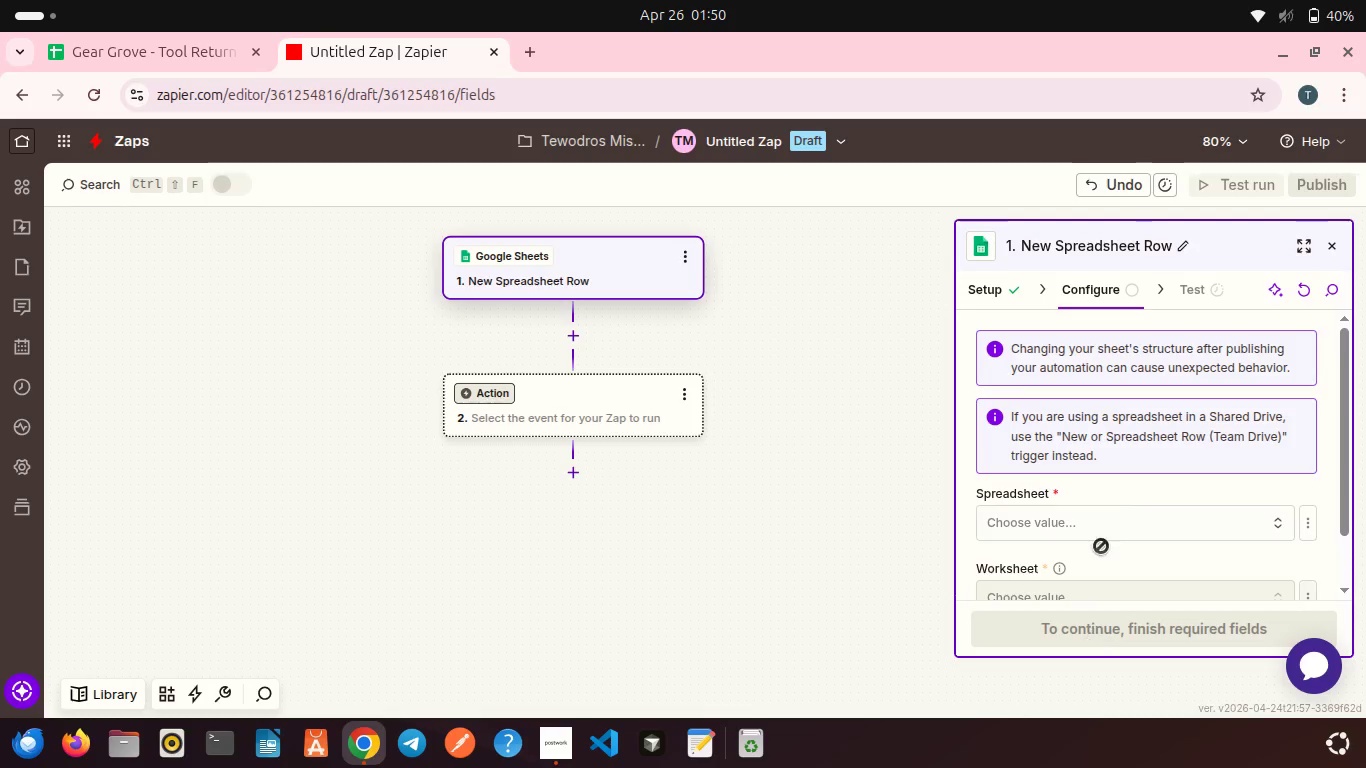 
scroll: coordinate [1111, 489], scroll_direction: down, amount: 3.0
 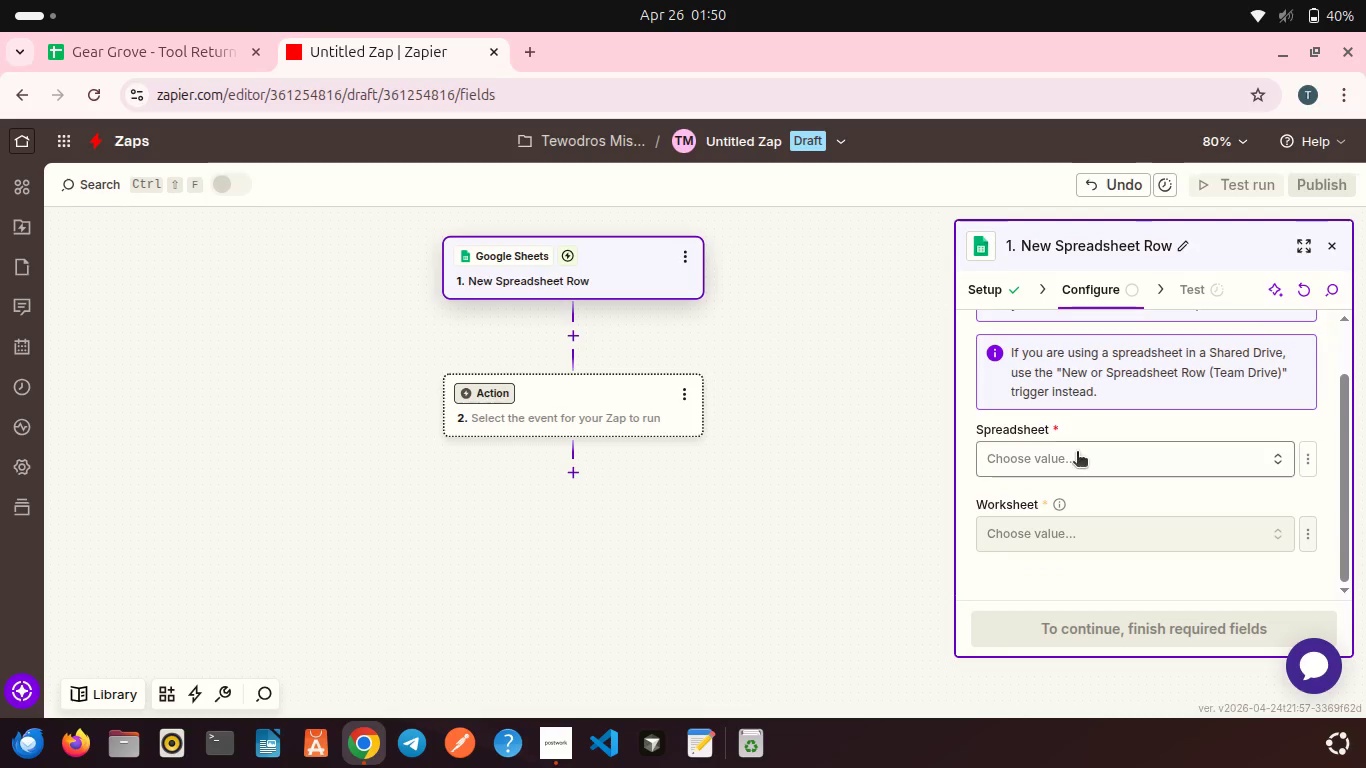 
left_click([1076, 451])
 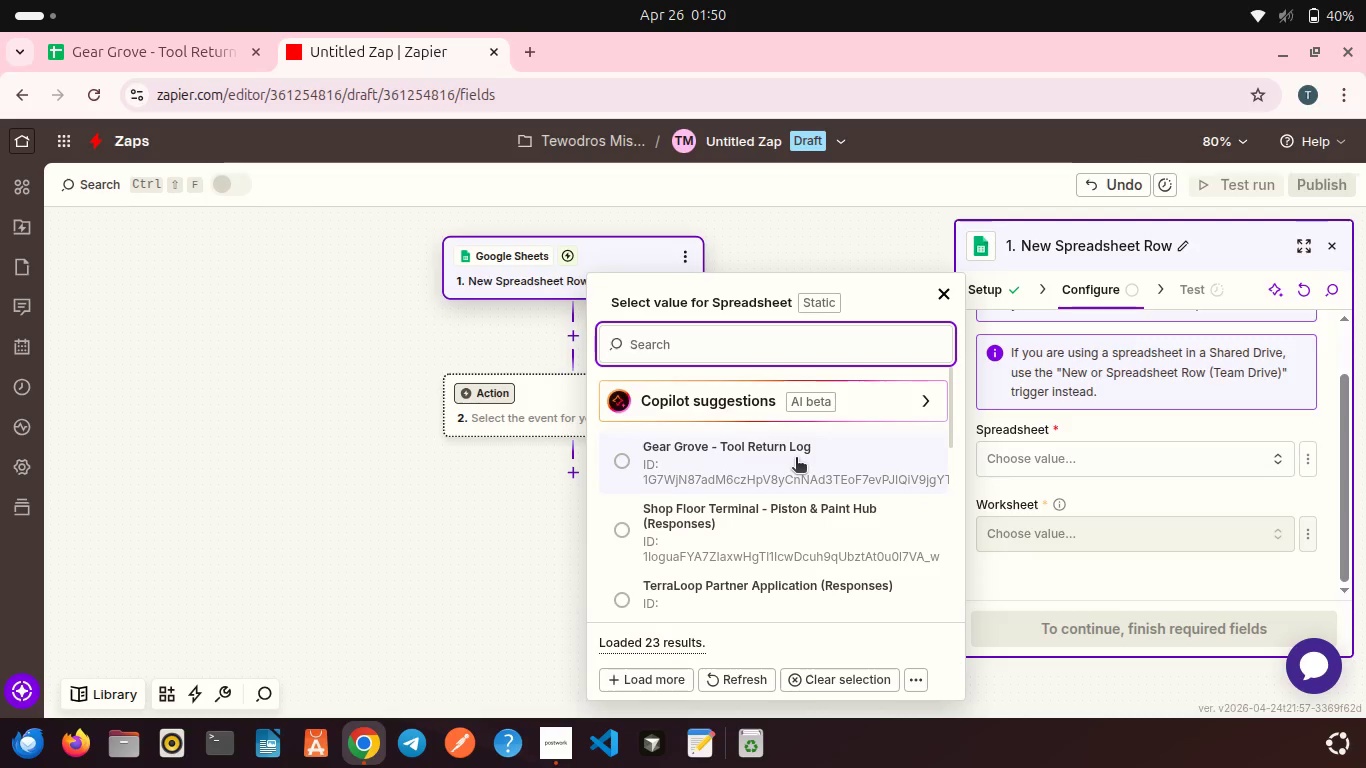 
left_click([790, 457])
 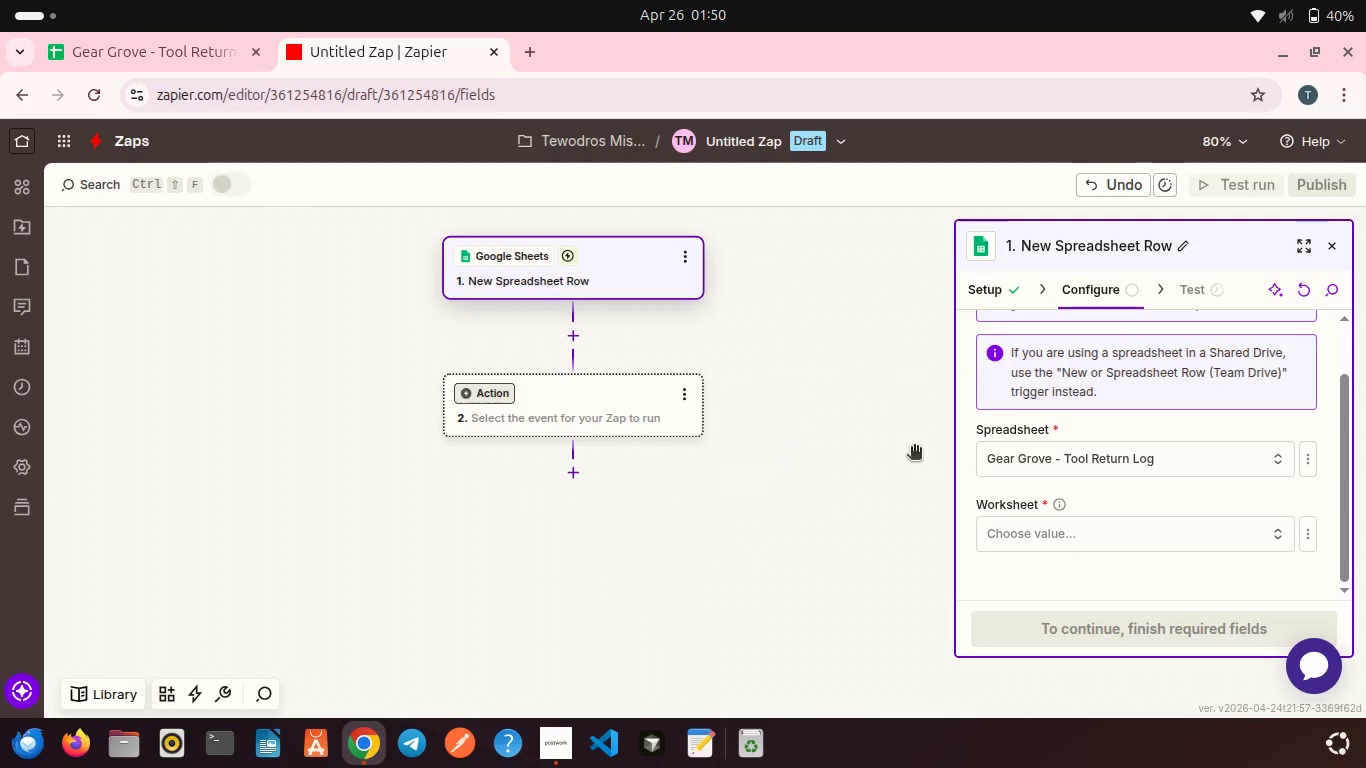 
scroll: coordinate [1037, 457], scroll_direction: down, amount: 2.0
 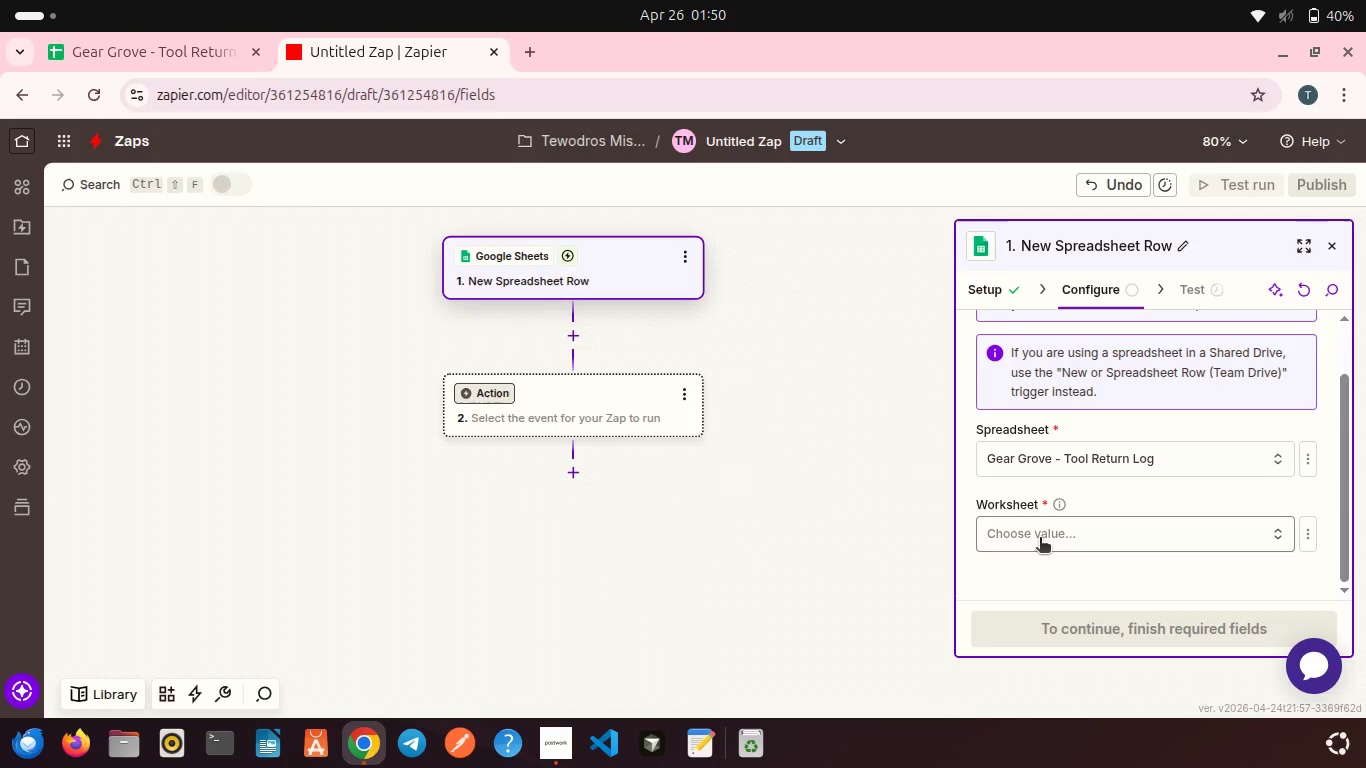 
left_click([1040, 539])
 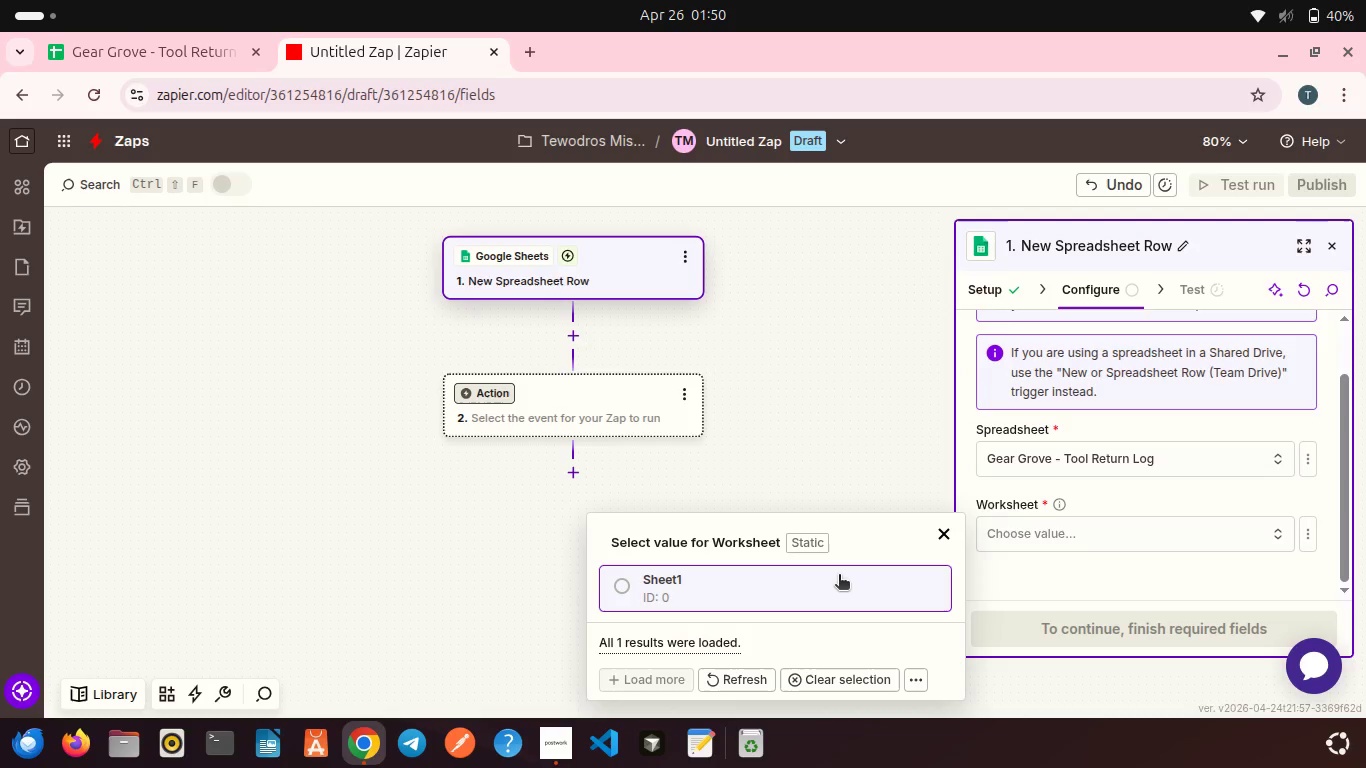 
left_click([839, 576])
 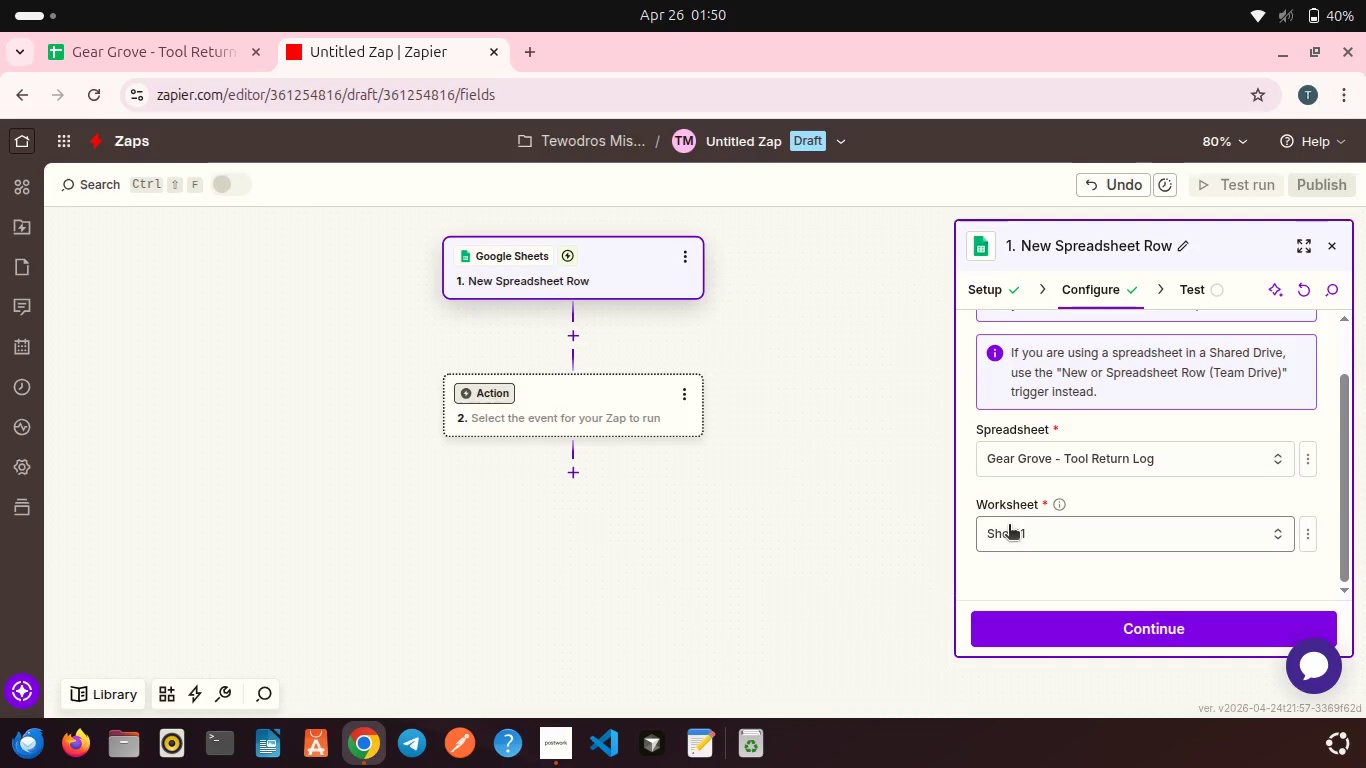 
scroll: coordinate [1009, 526], scroll_direction: down, amount: 5.0
 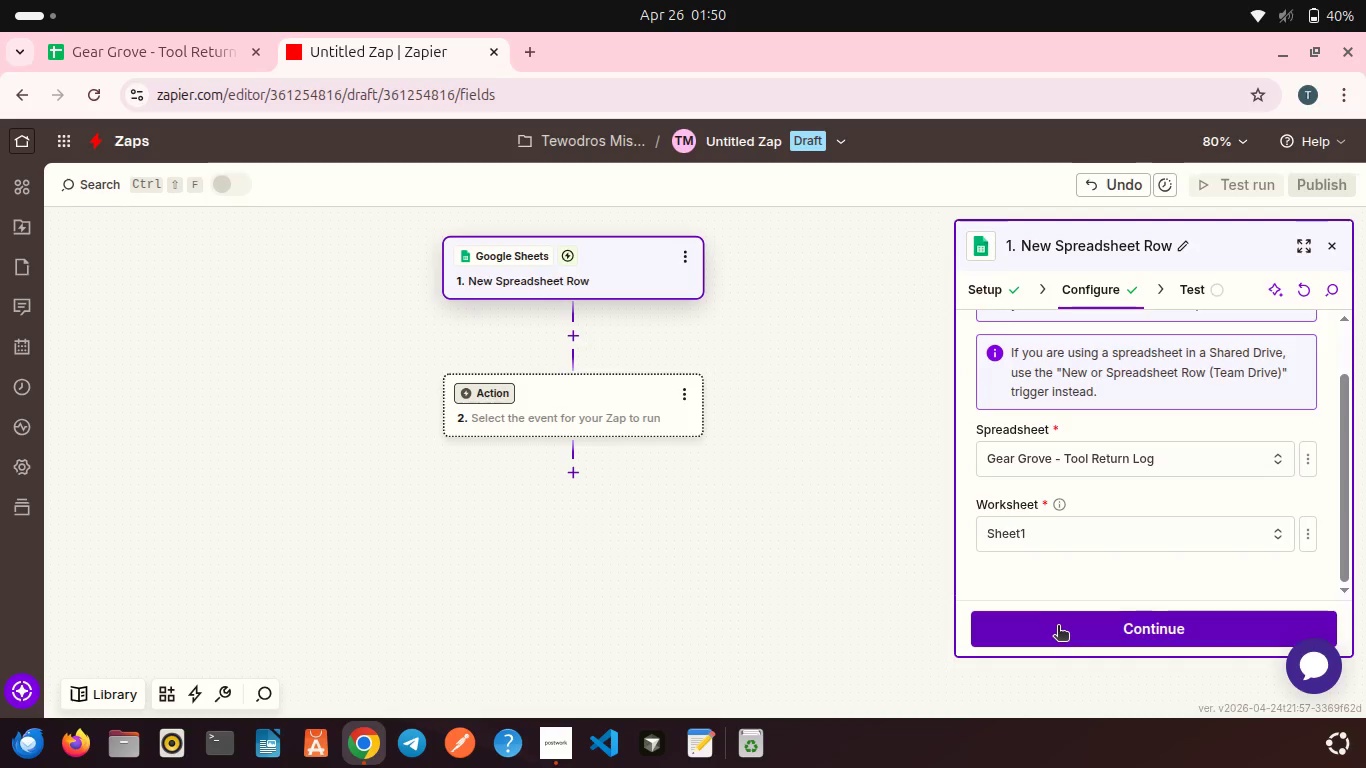 
left_click([1058, 627])
 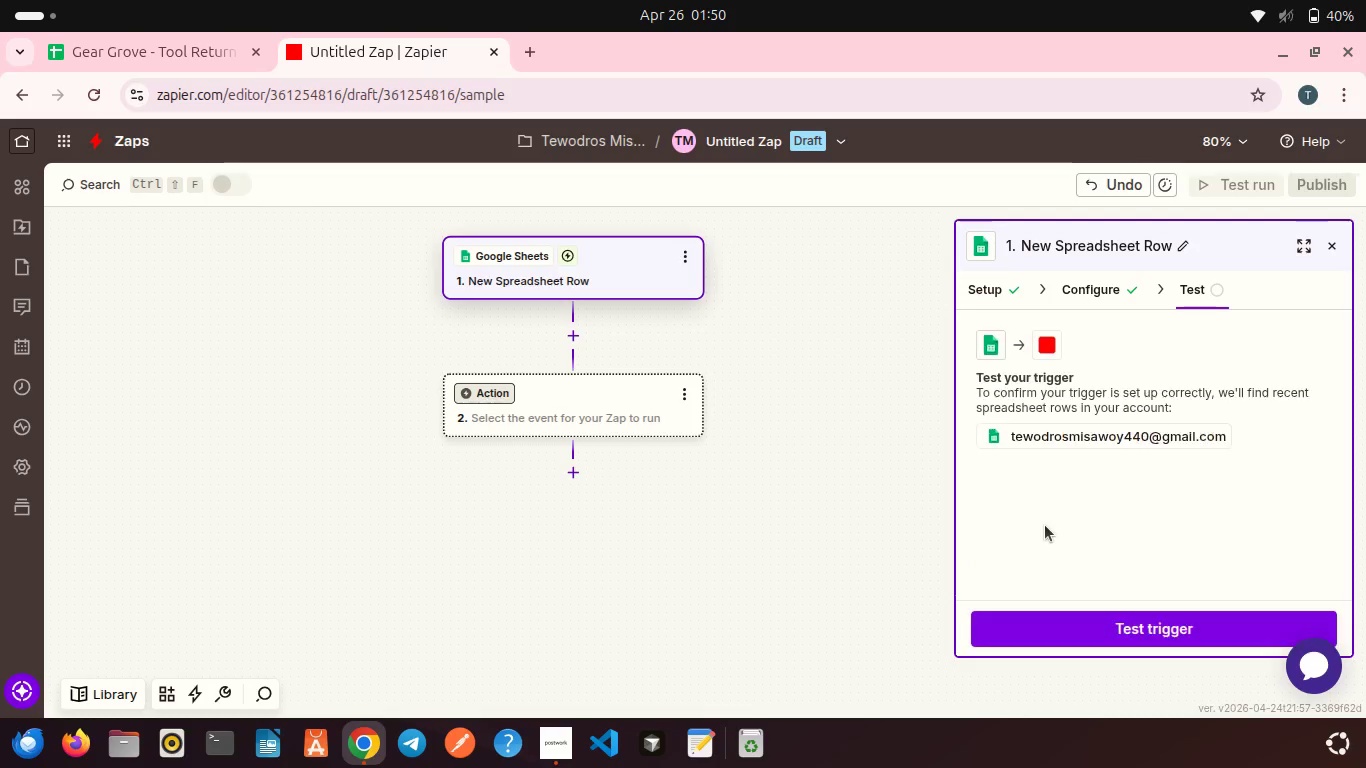 
wait(7.06)
 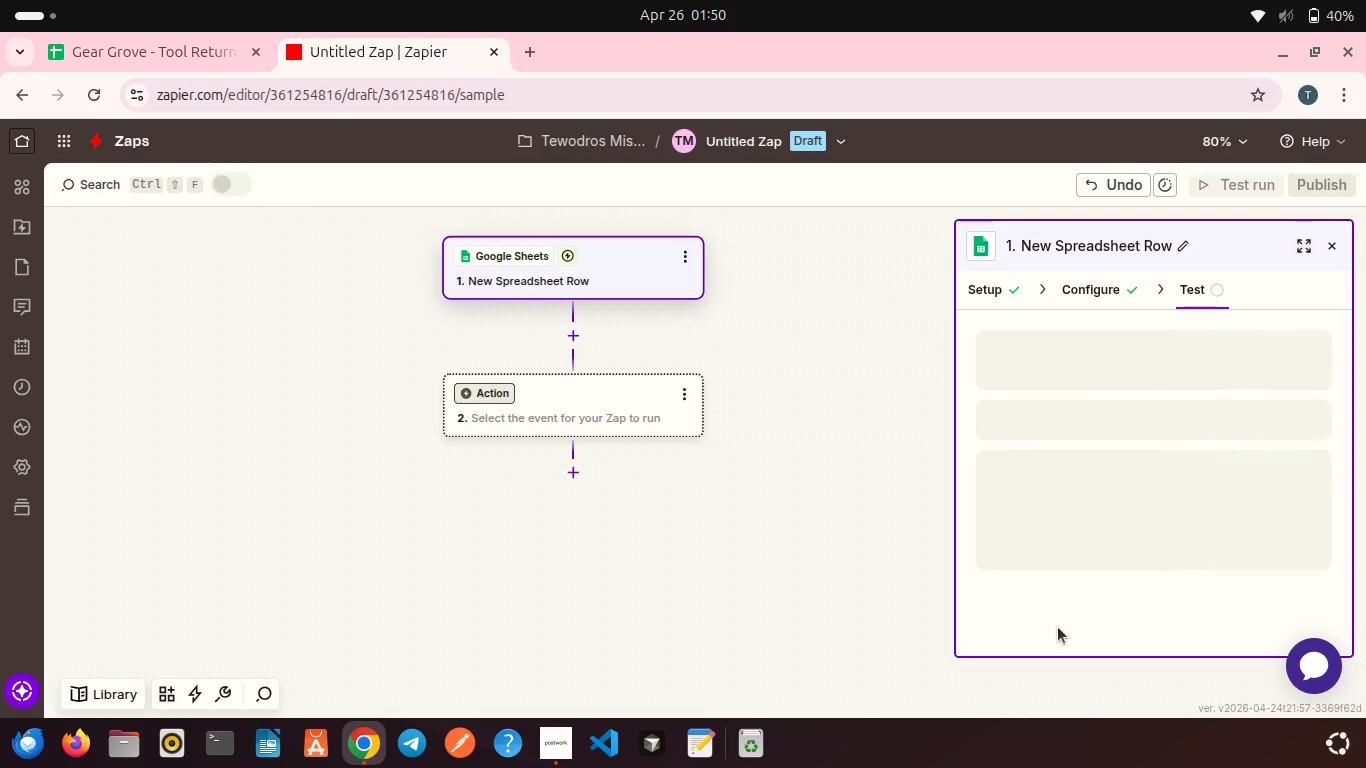 
left_click([1093, 624])
 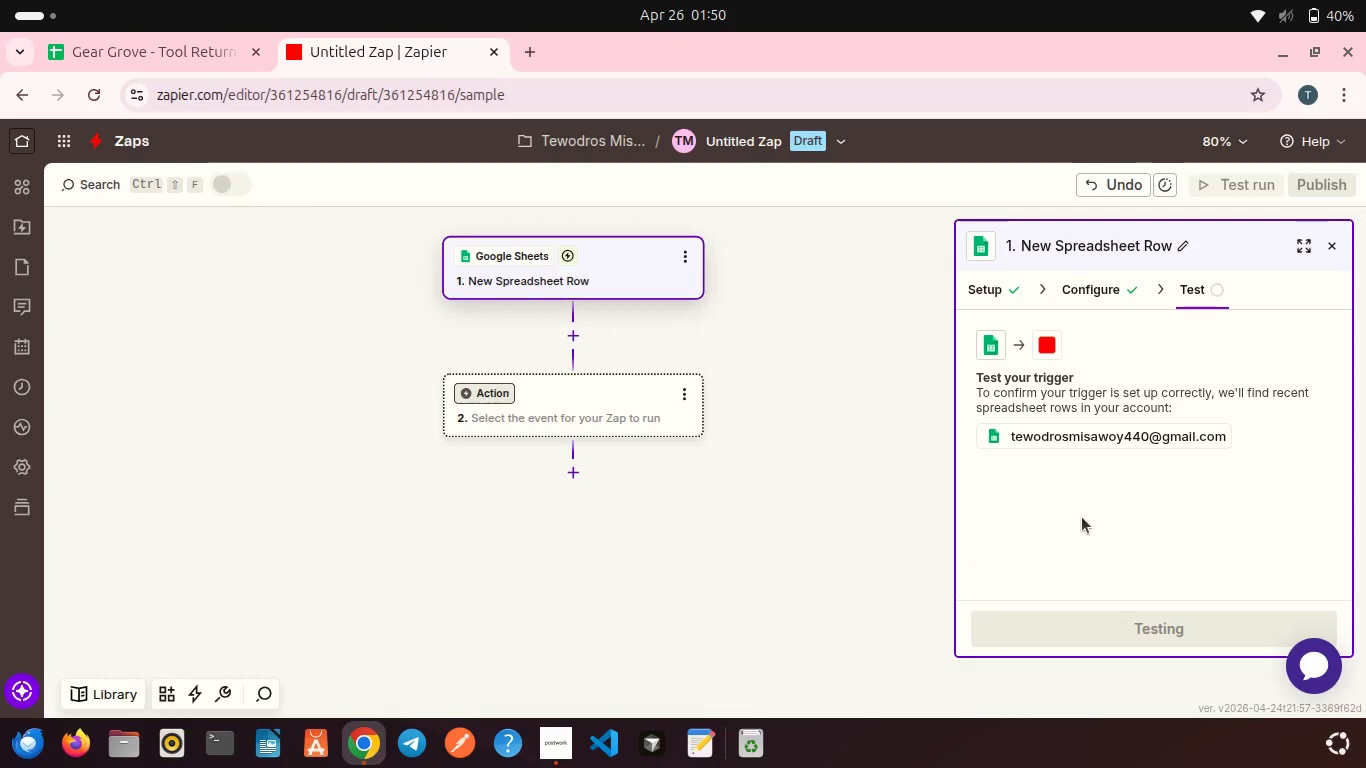 
scroll: coordinate [1082, 517], scroll_direction: down, amount: 1.0
 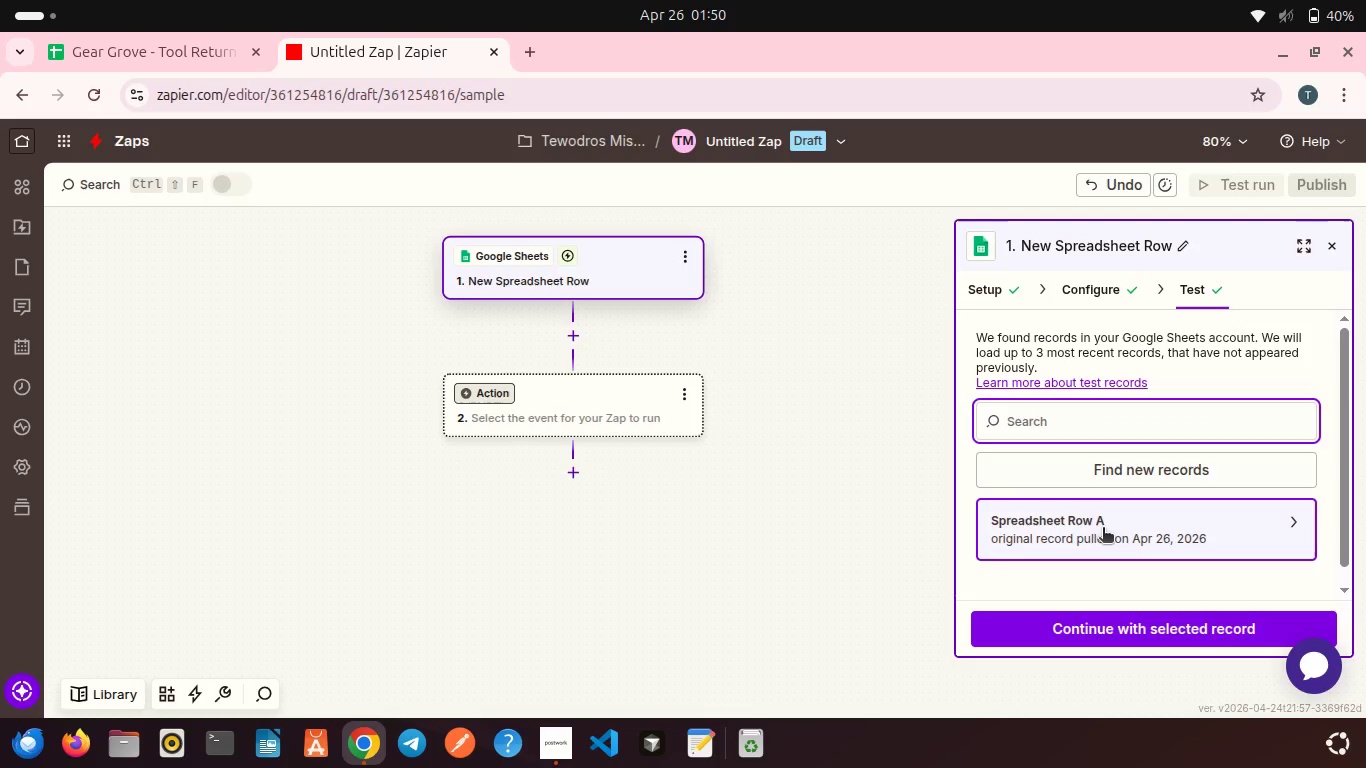 
left_click([1109, 529])
 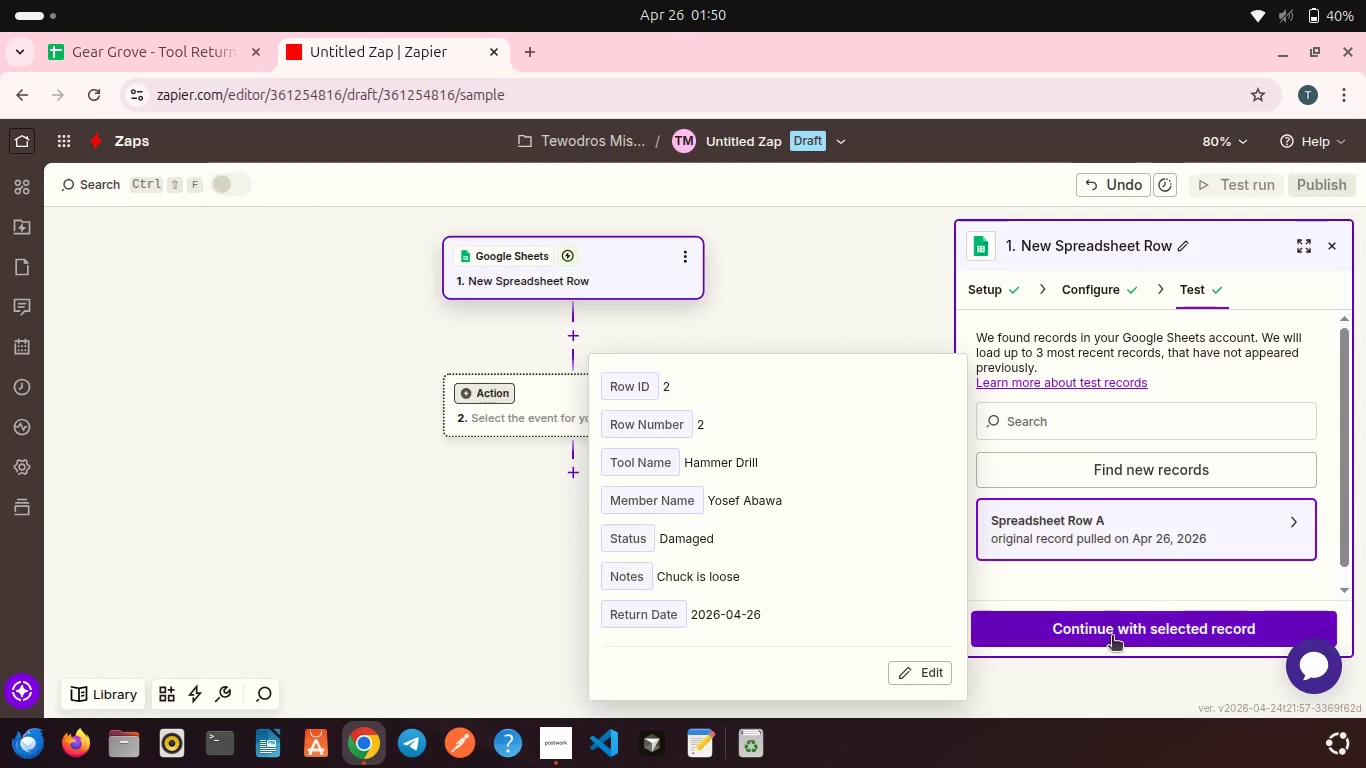 
left_click([1112, 642])
 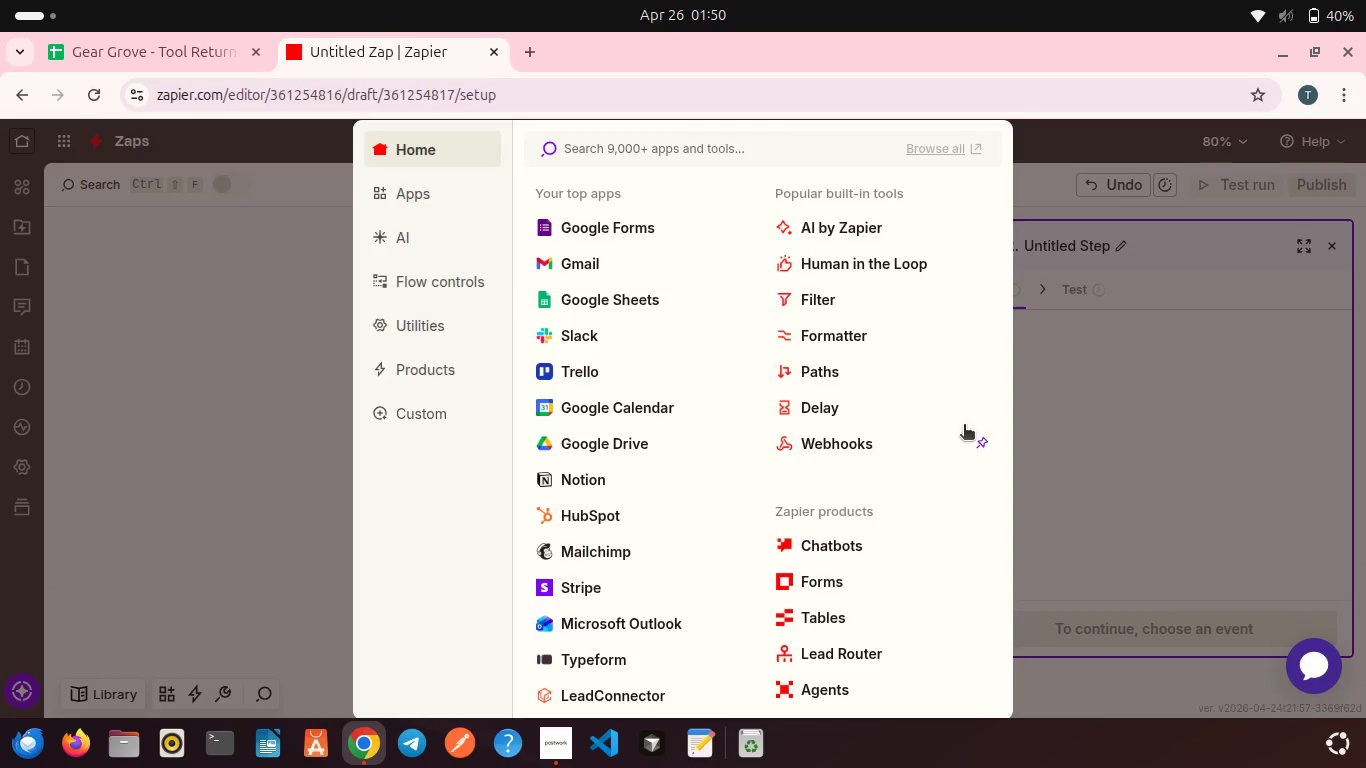 
wait(5.27)
 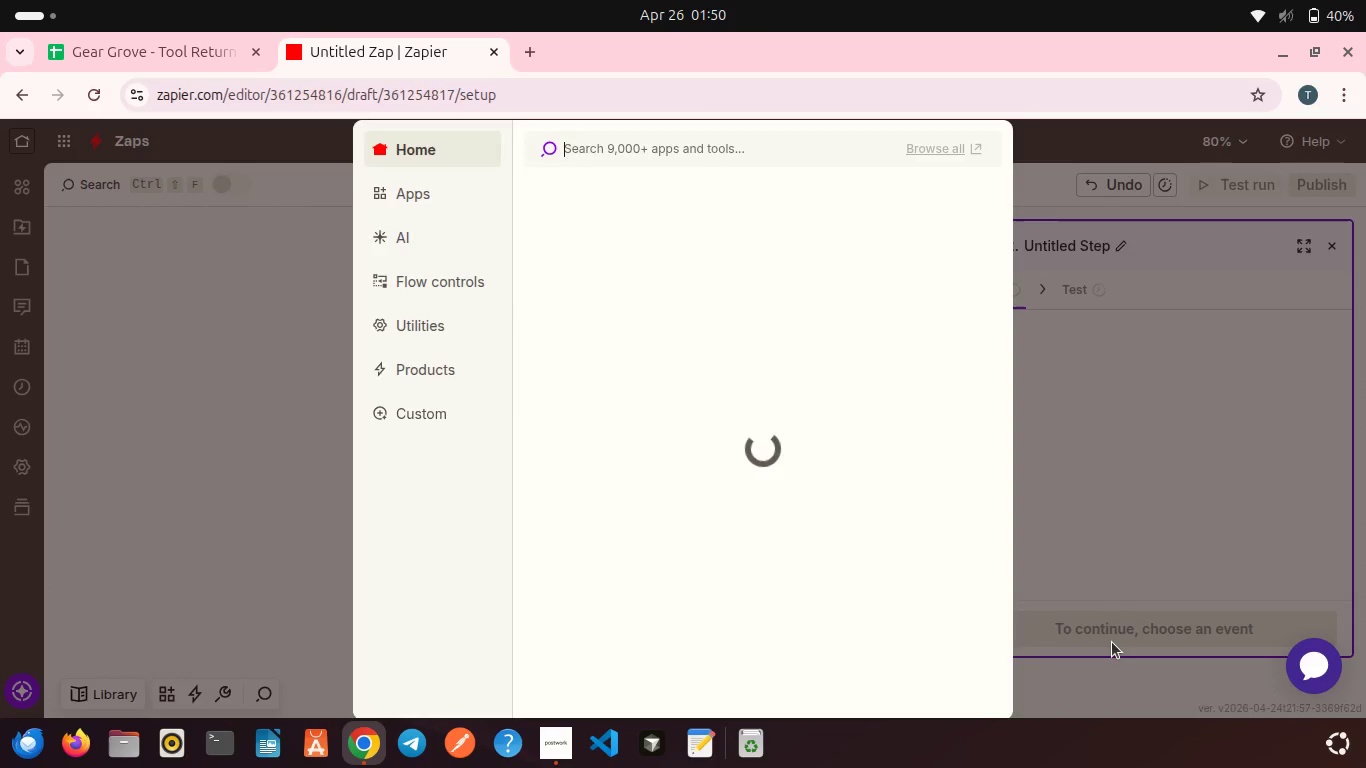 
left_click([284, 479])
 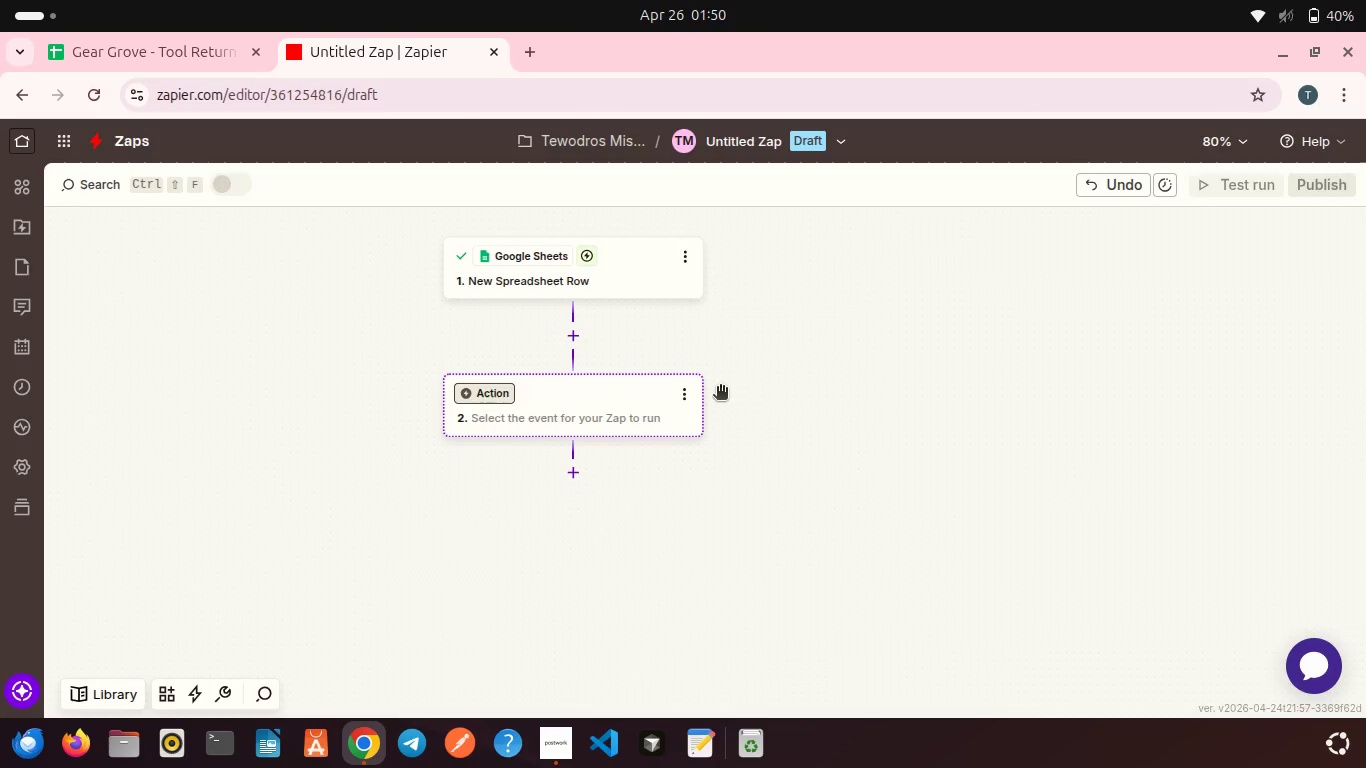 
left_click([625, 267])
 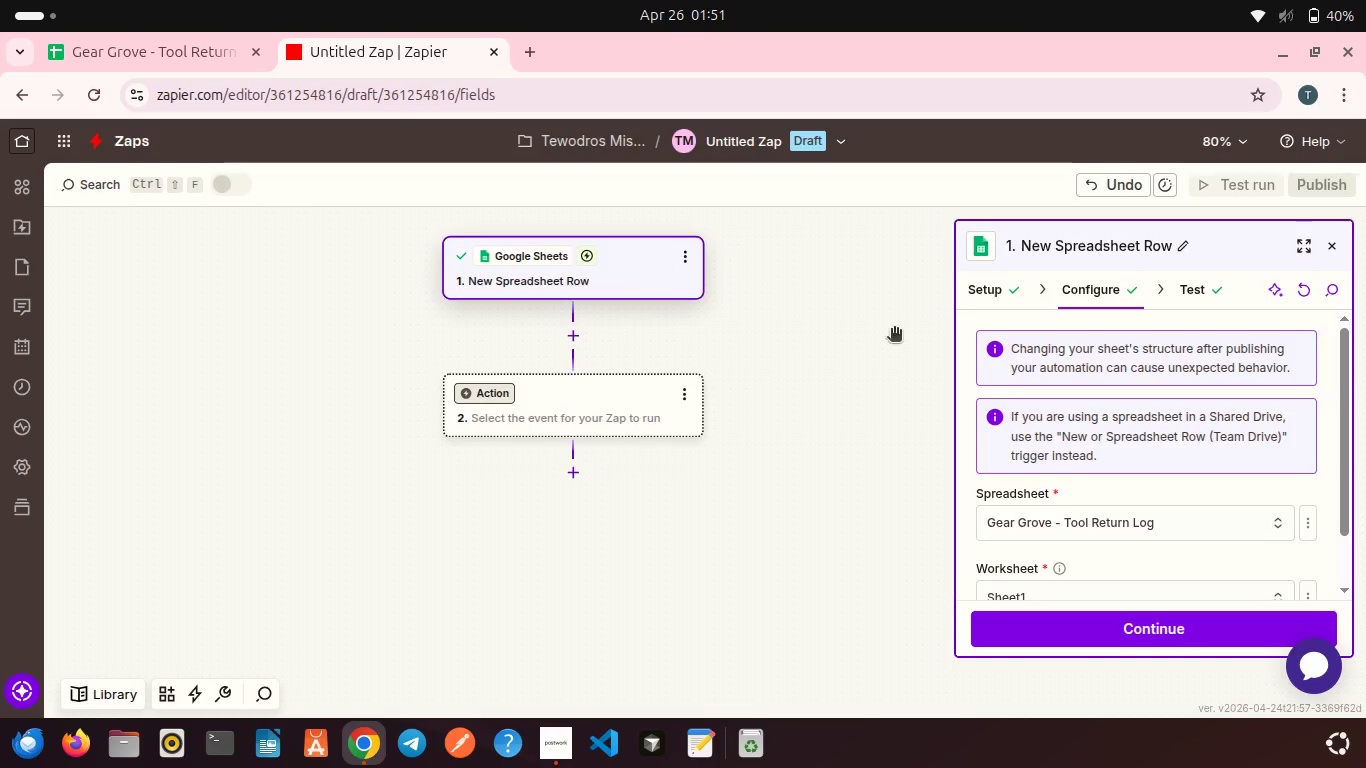 
scroll: coordinate [1048, 478], scroll_direction: down, amount: 5.0
 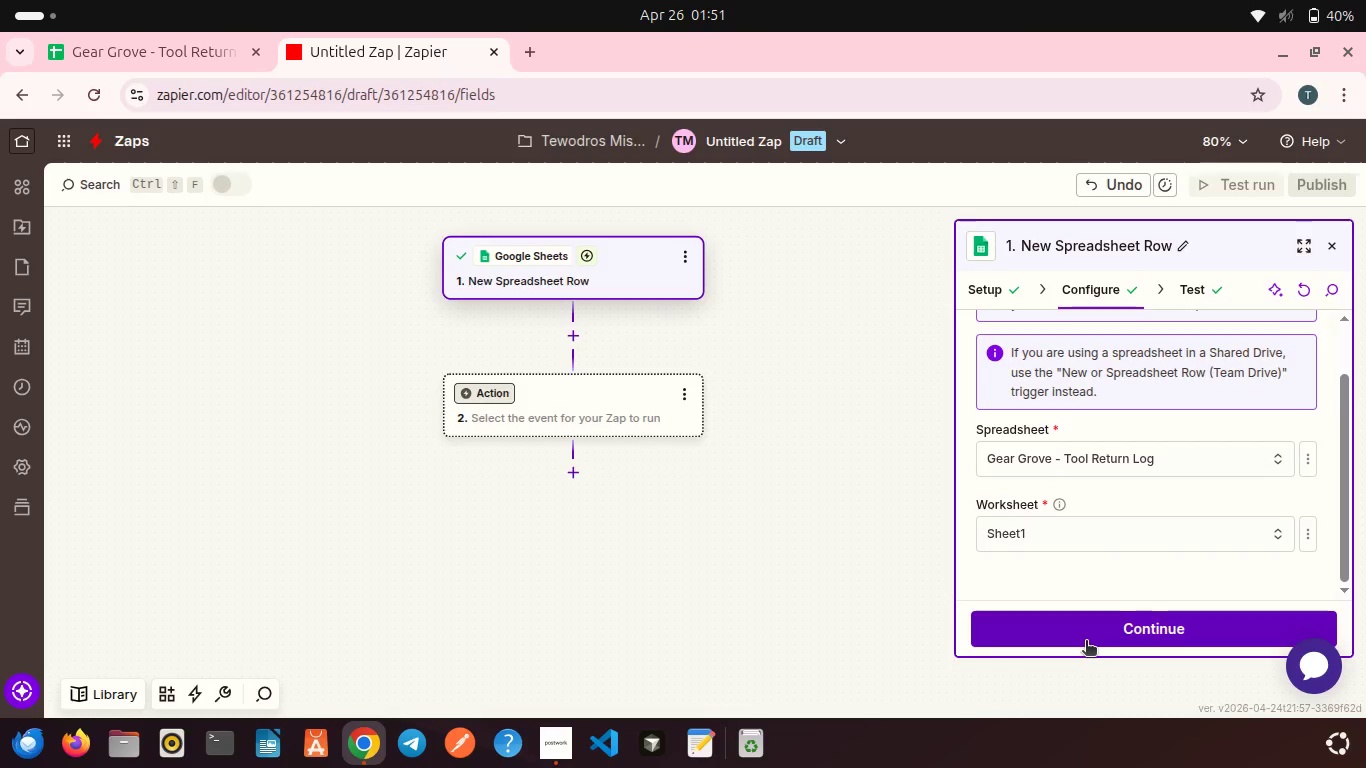 
left_click([1086, 642])
 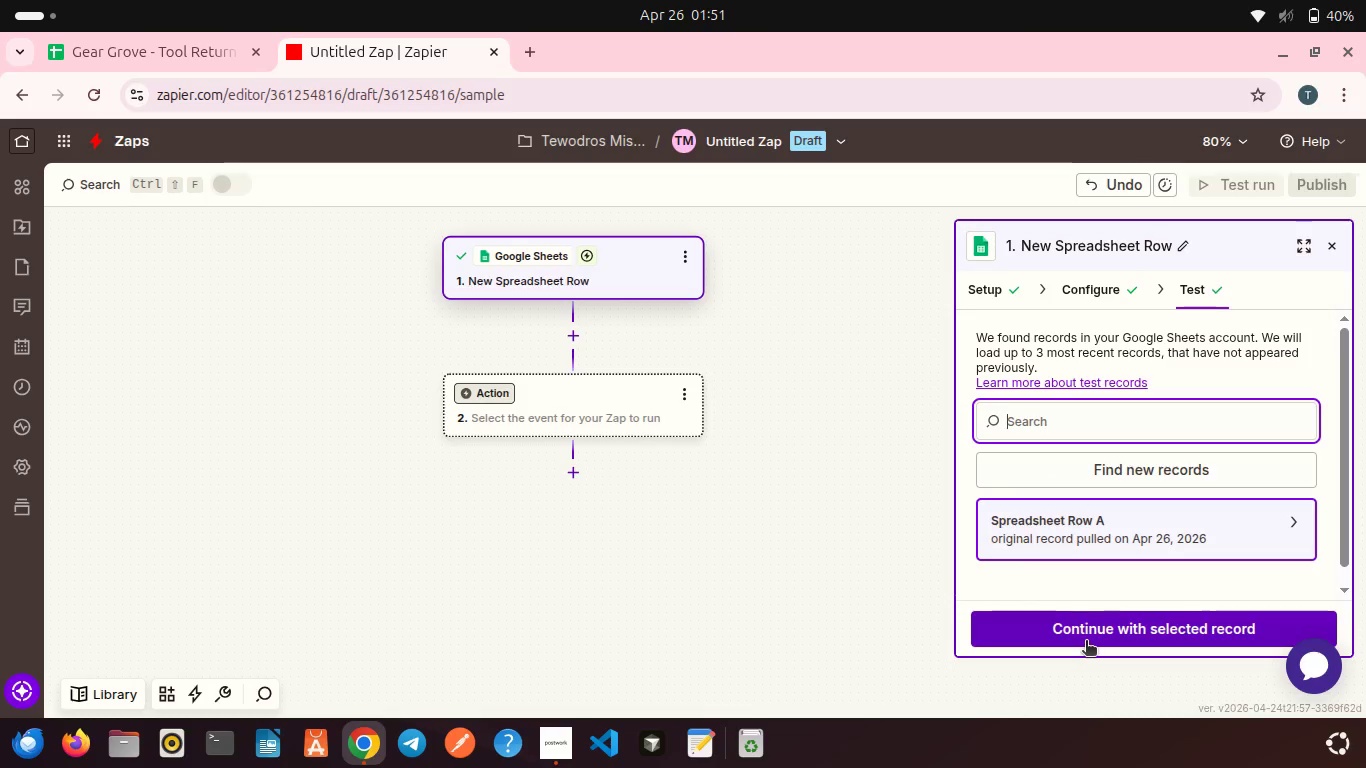 
left_click([1069, 522])
 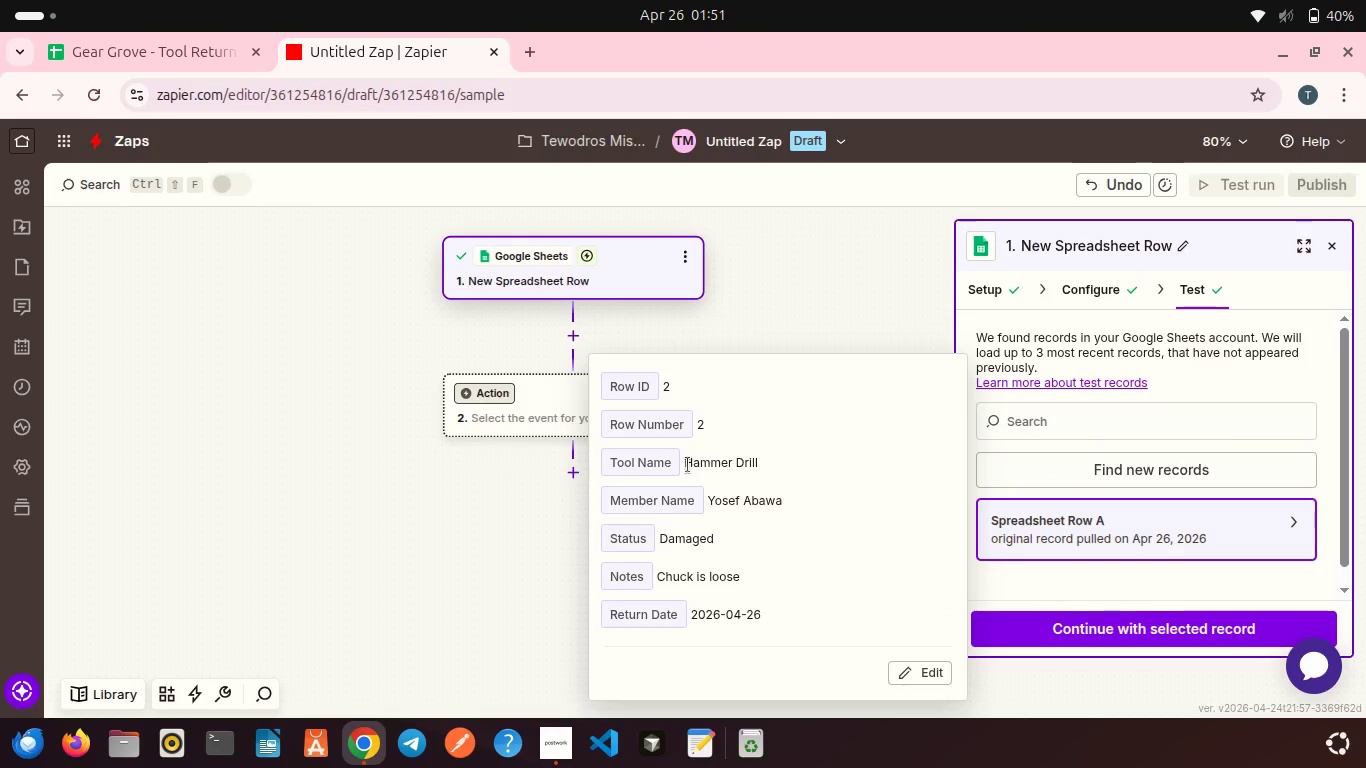 
left_click_drag(start_coordinate=[686, 463], to_coordinate=[763, 460])
 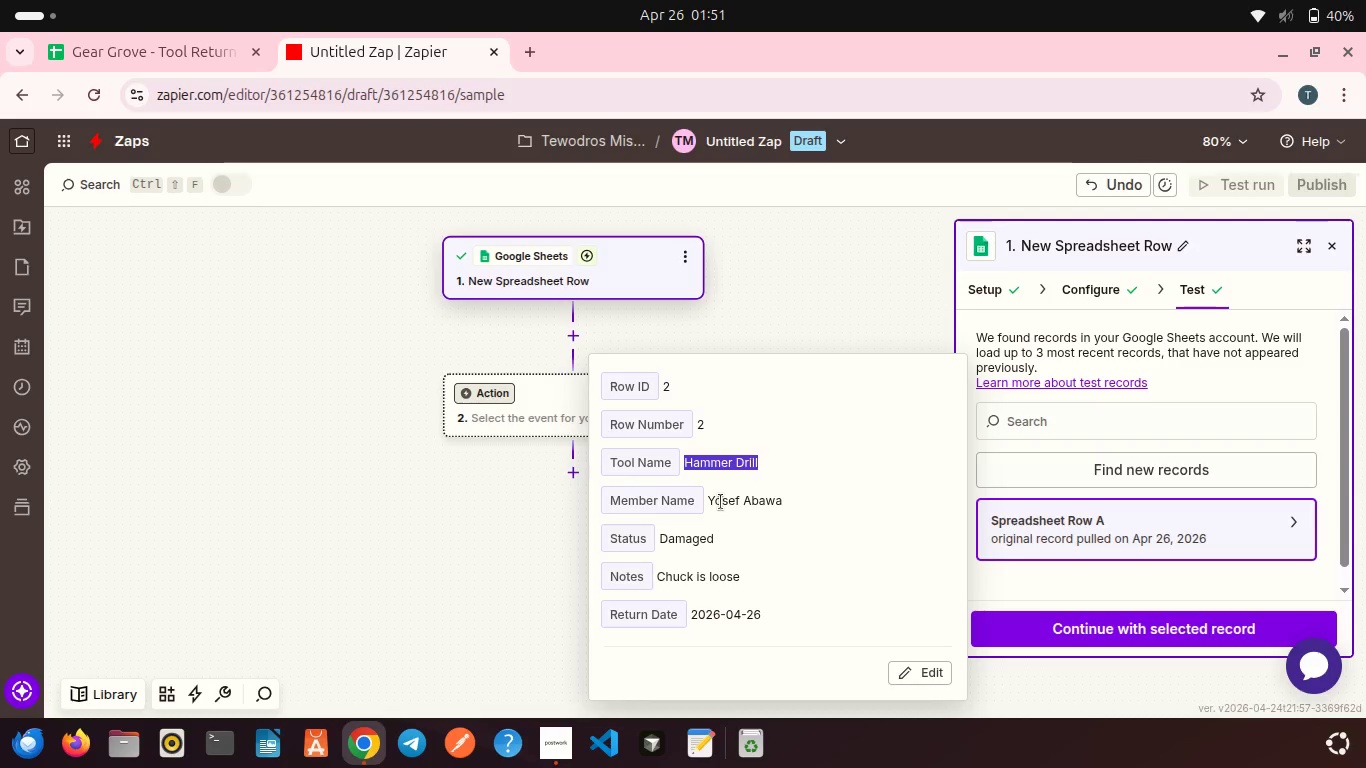 
double_click([721, 502])
 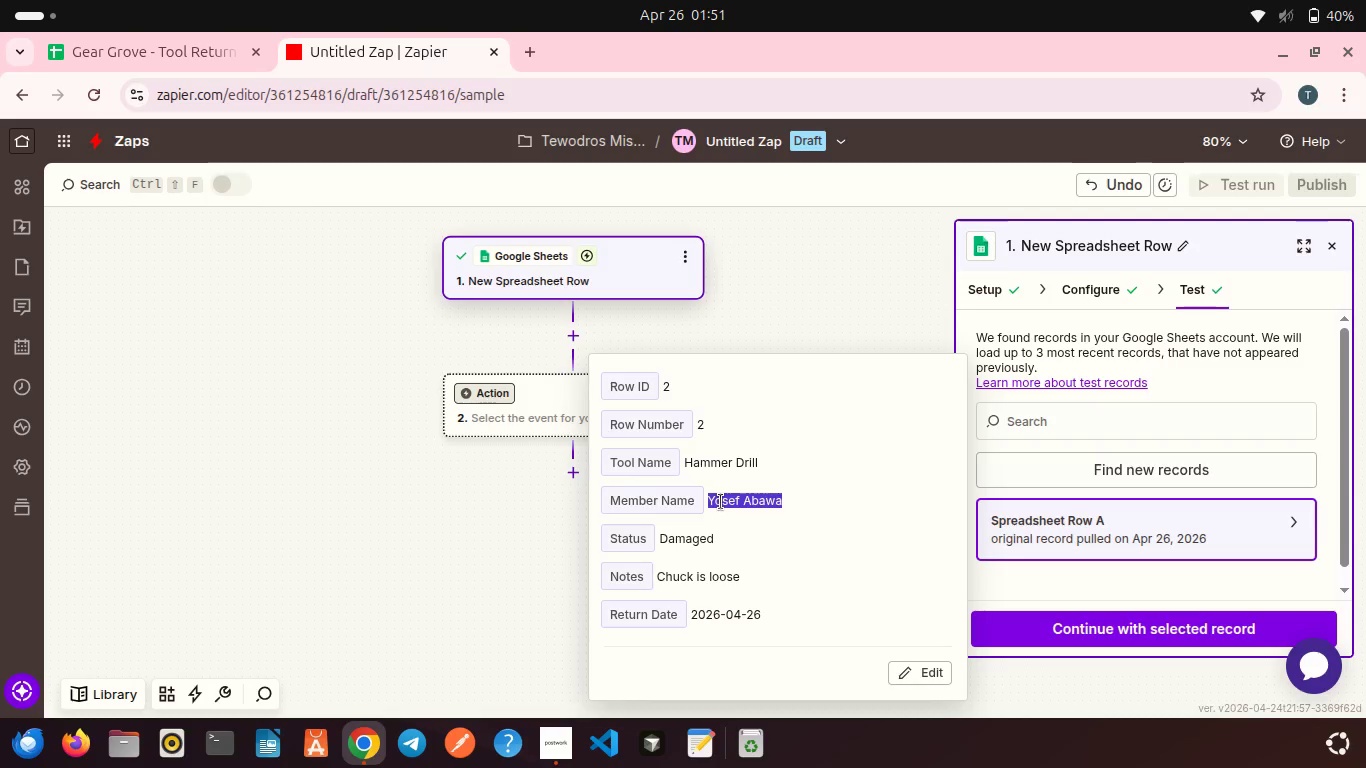 
triple_click([721, 502])
 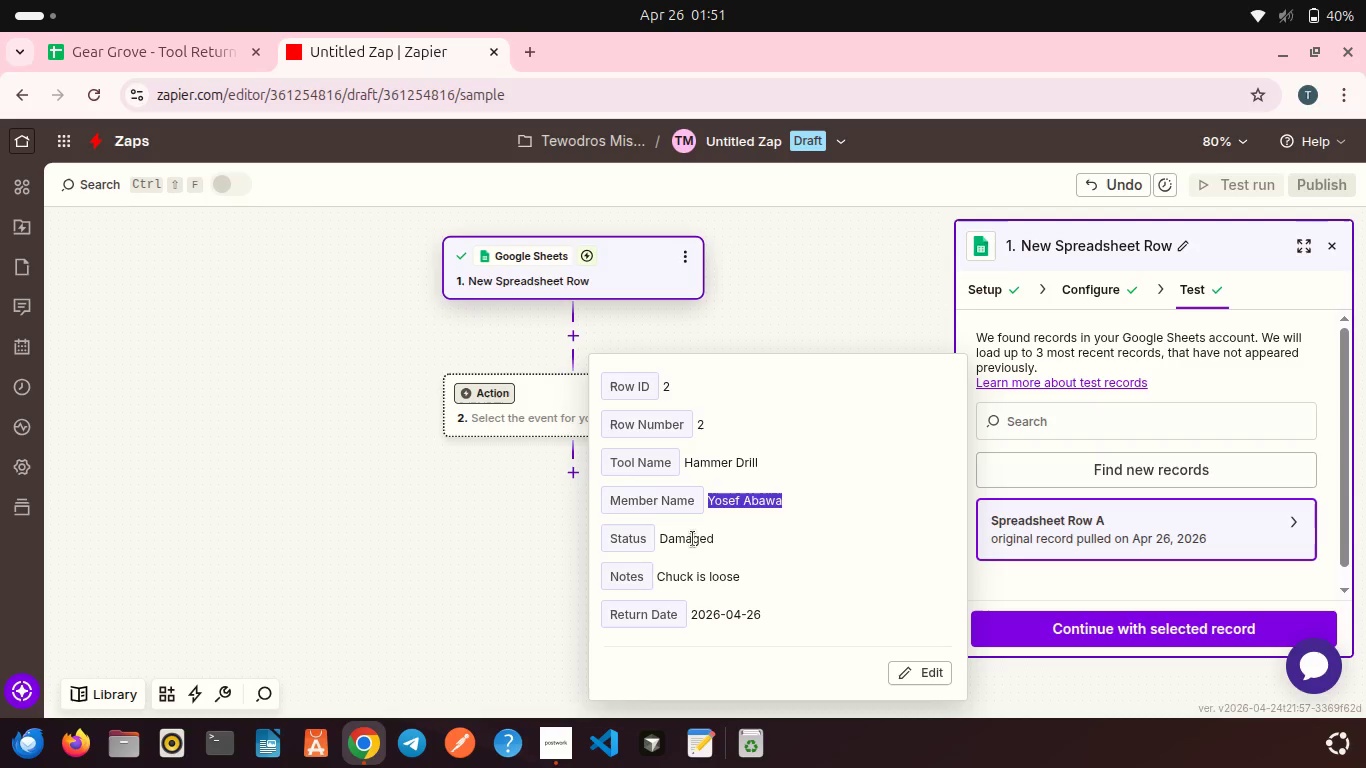 
left_click([693, 539])
 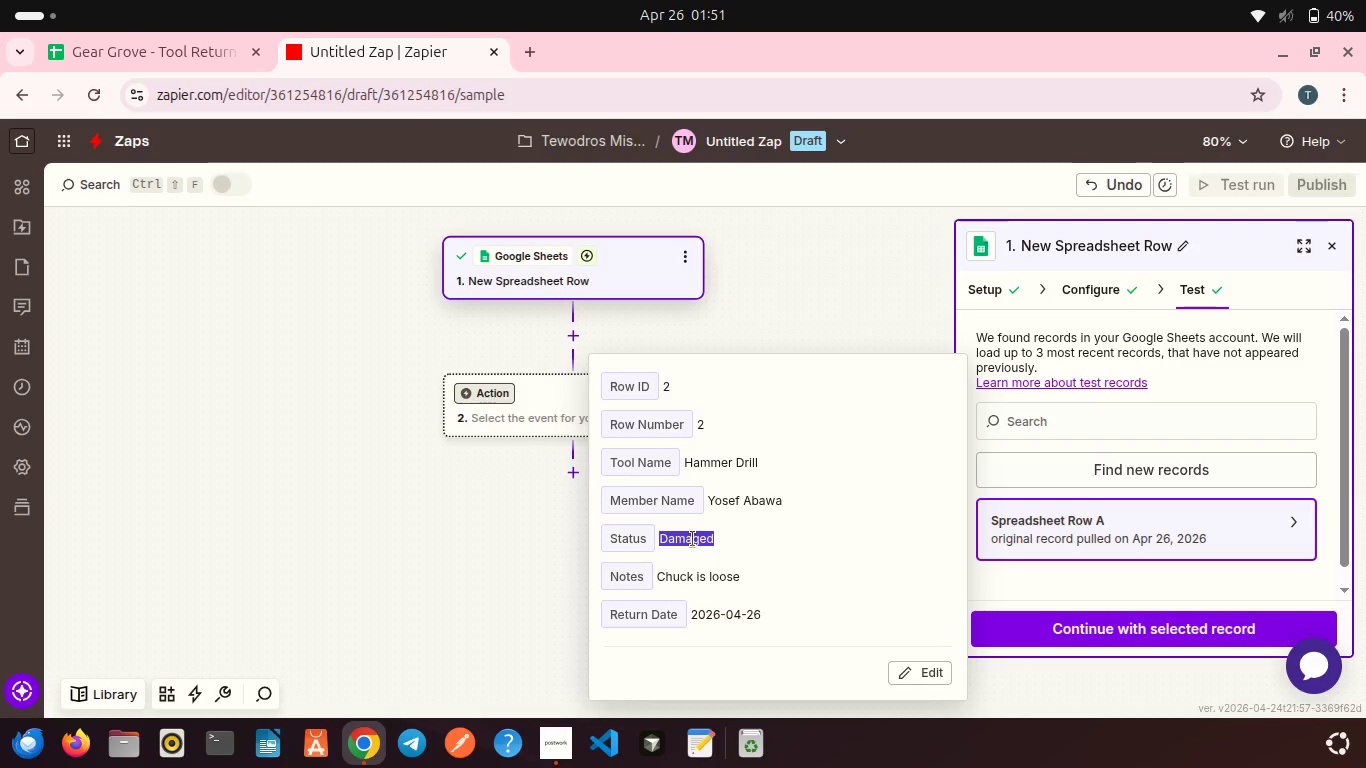 
left_click([693, 539])
 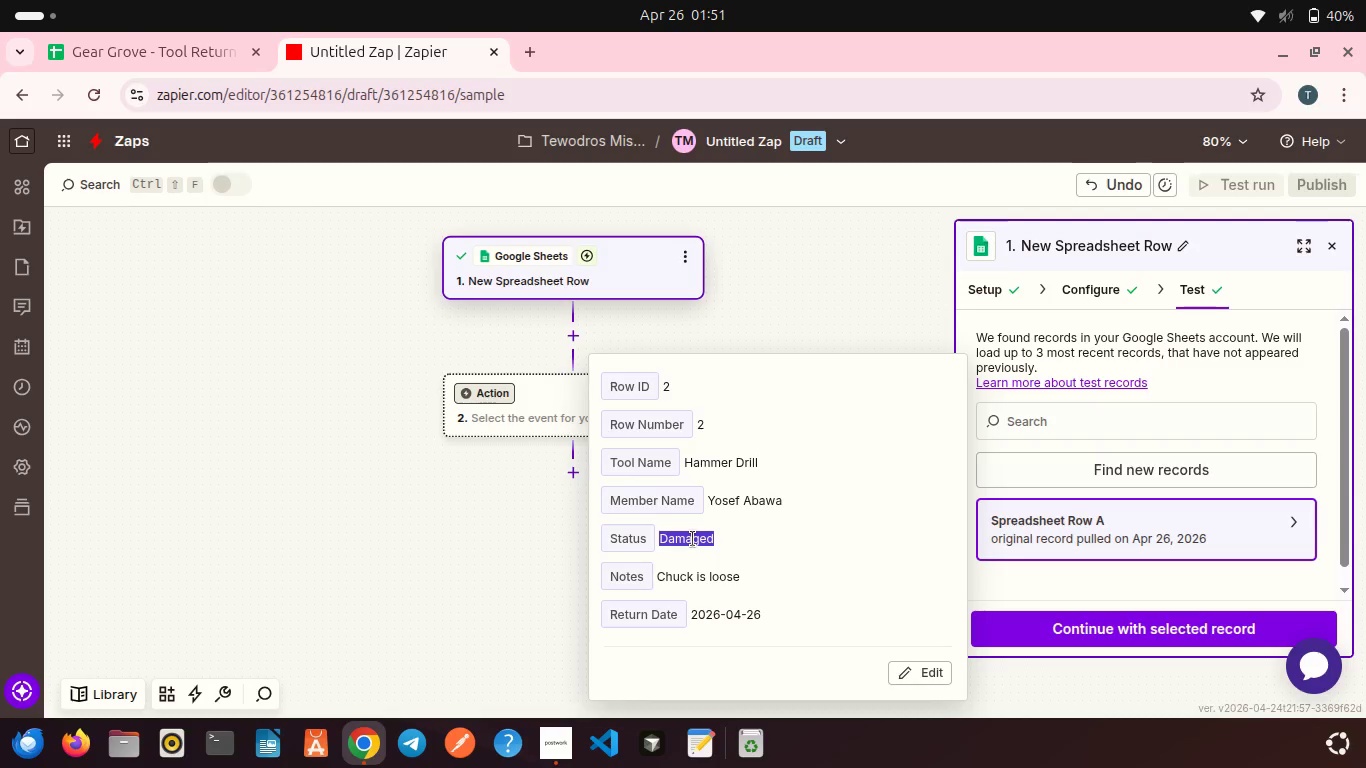 
left_click([693, 539])
 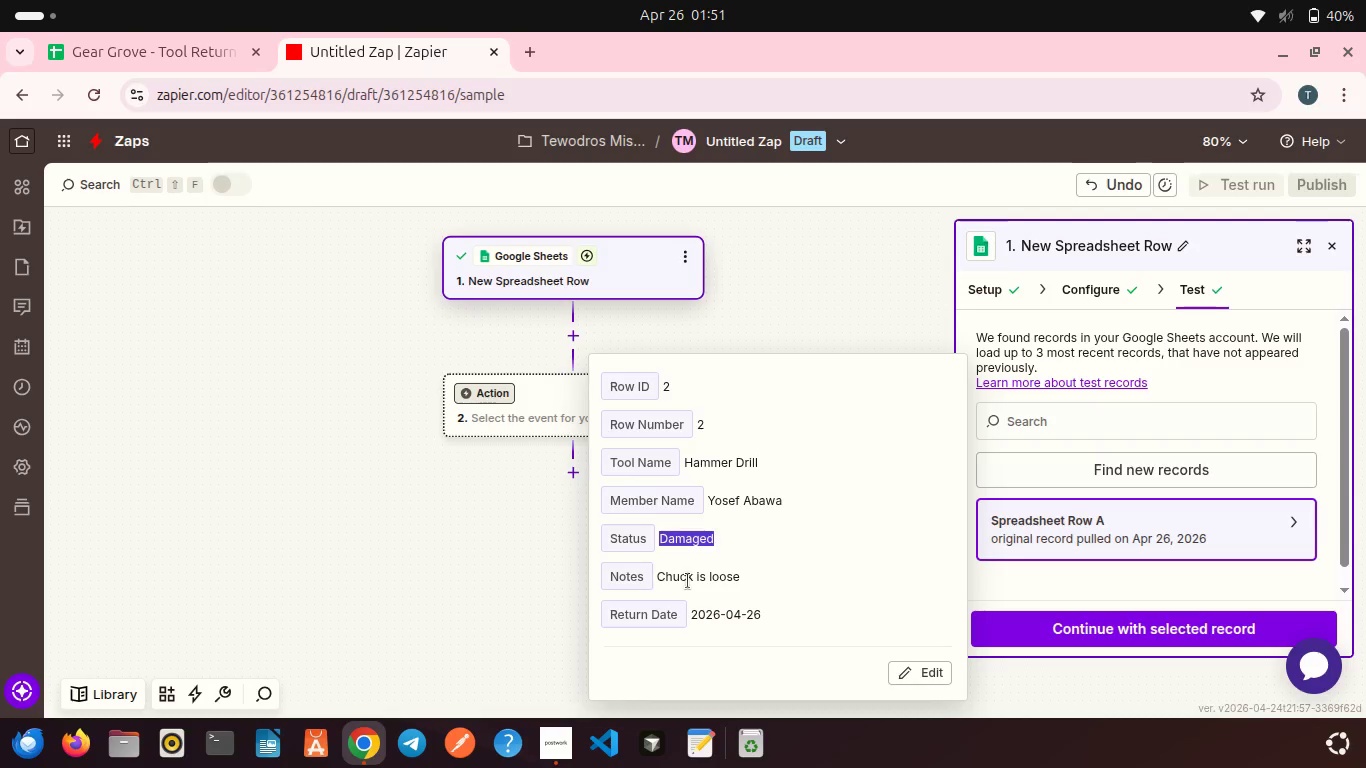 
double_click([688, 581])
 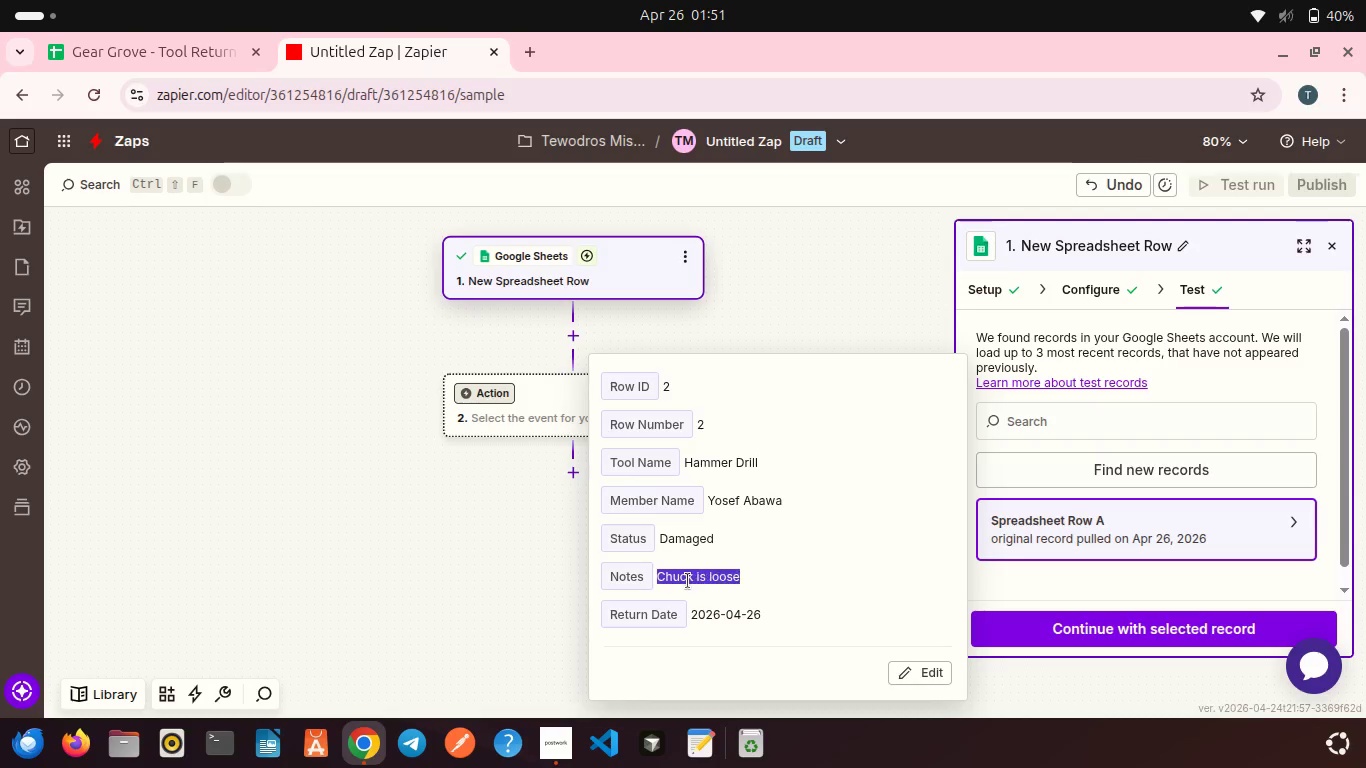 
triple_click([688, 581])
 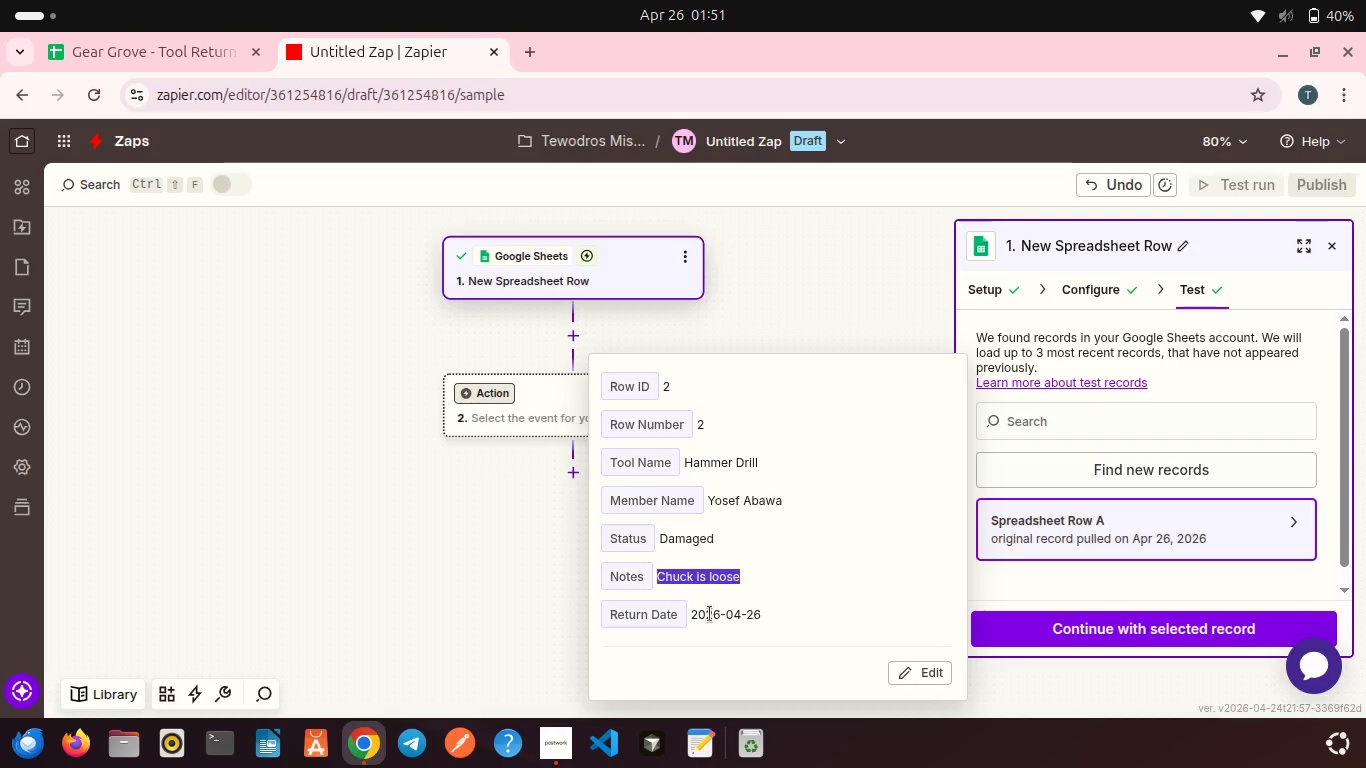 
left_click([710, 614])
 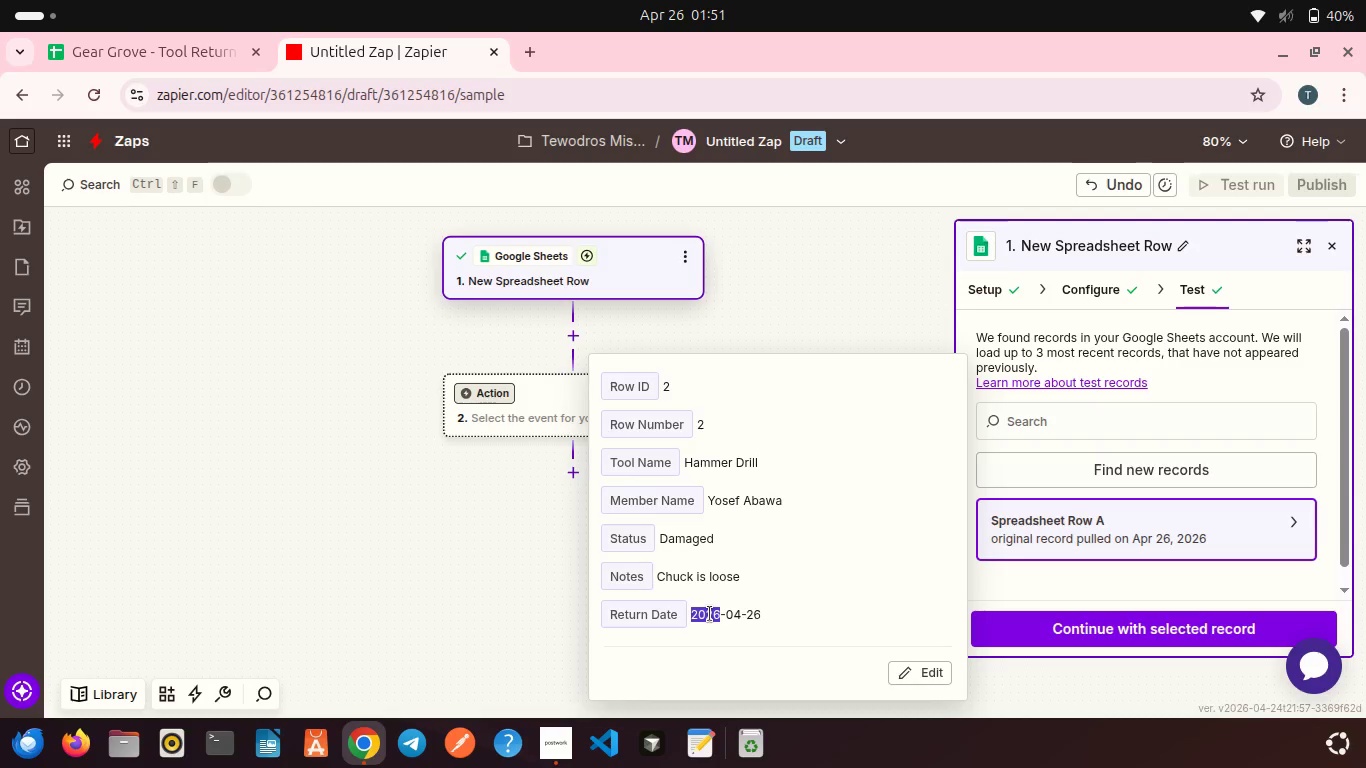 
double_click([710, 614])
 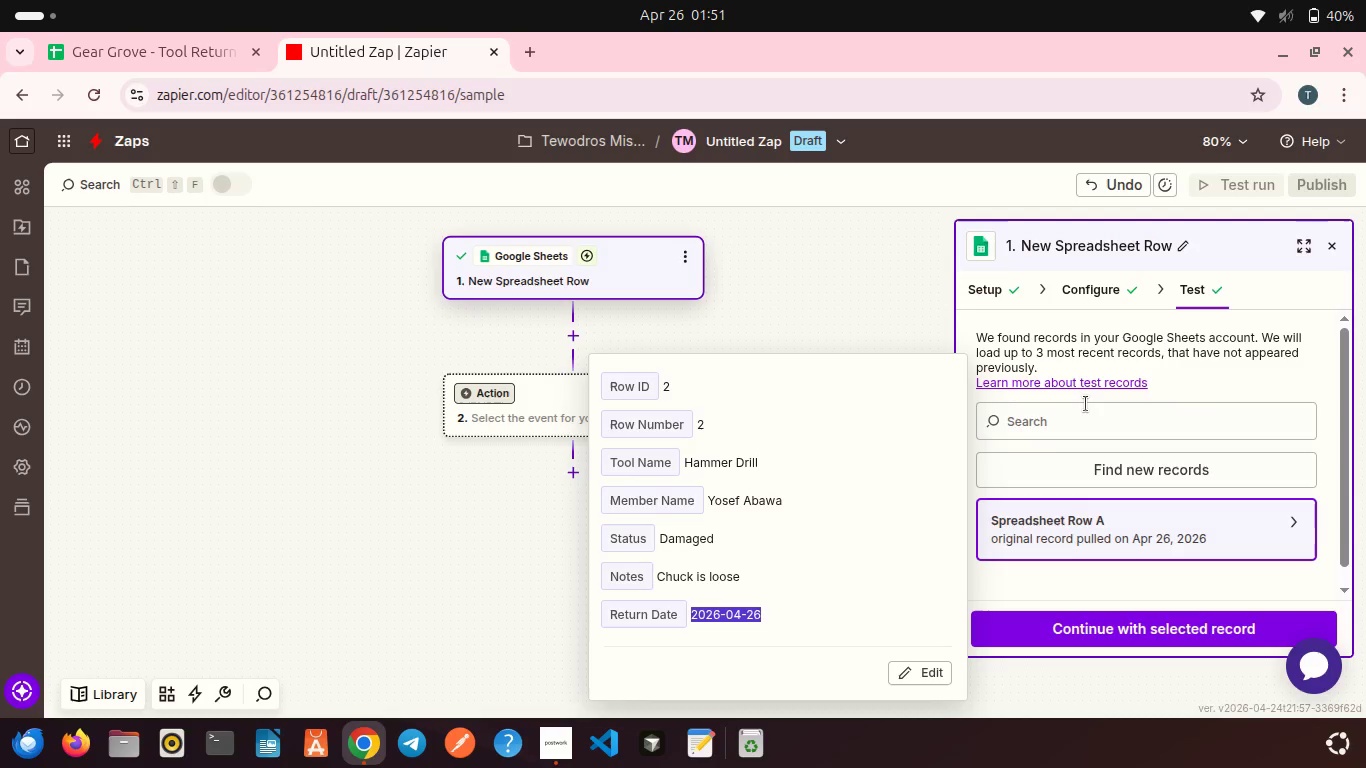 
left_click([1072, 344])
 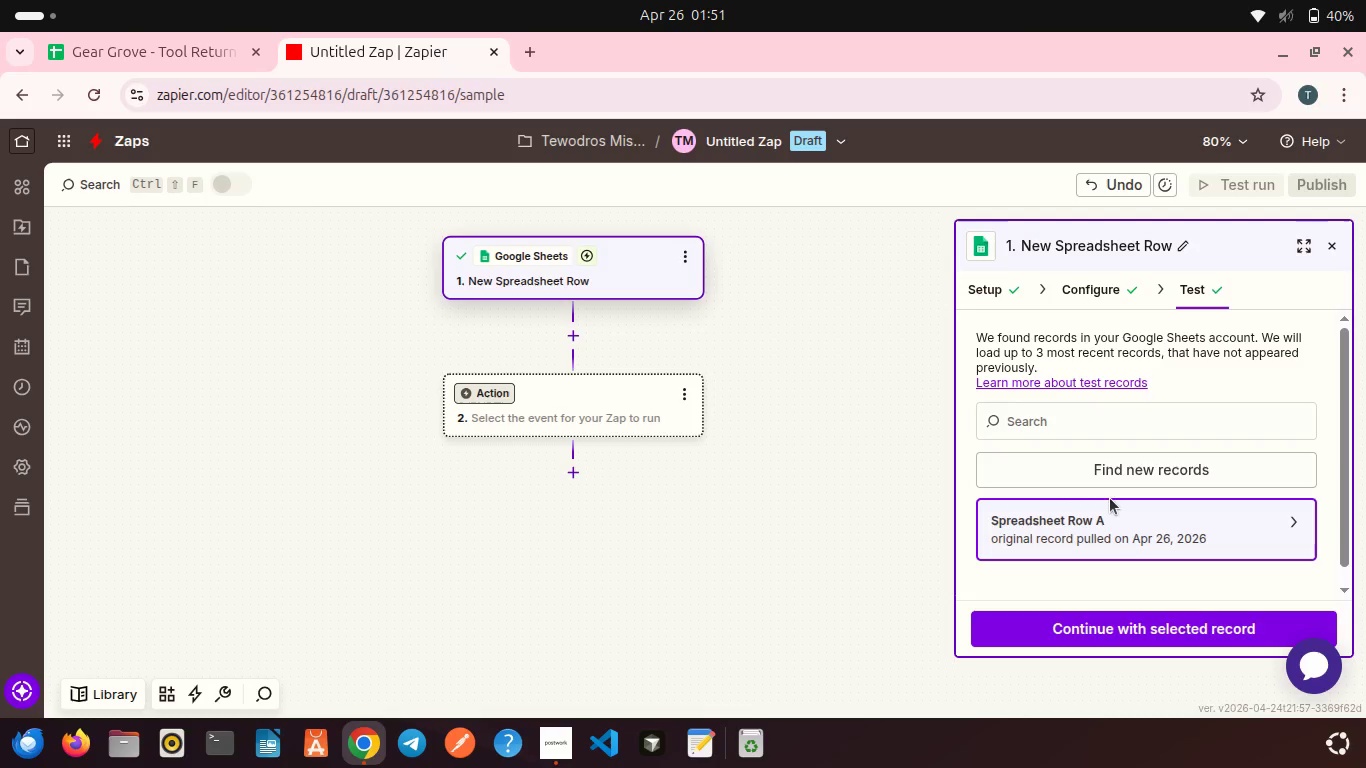 
scroll: coordinate [1110, 498], scroll_direction: up, amount: 1.0
 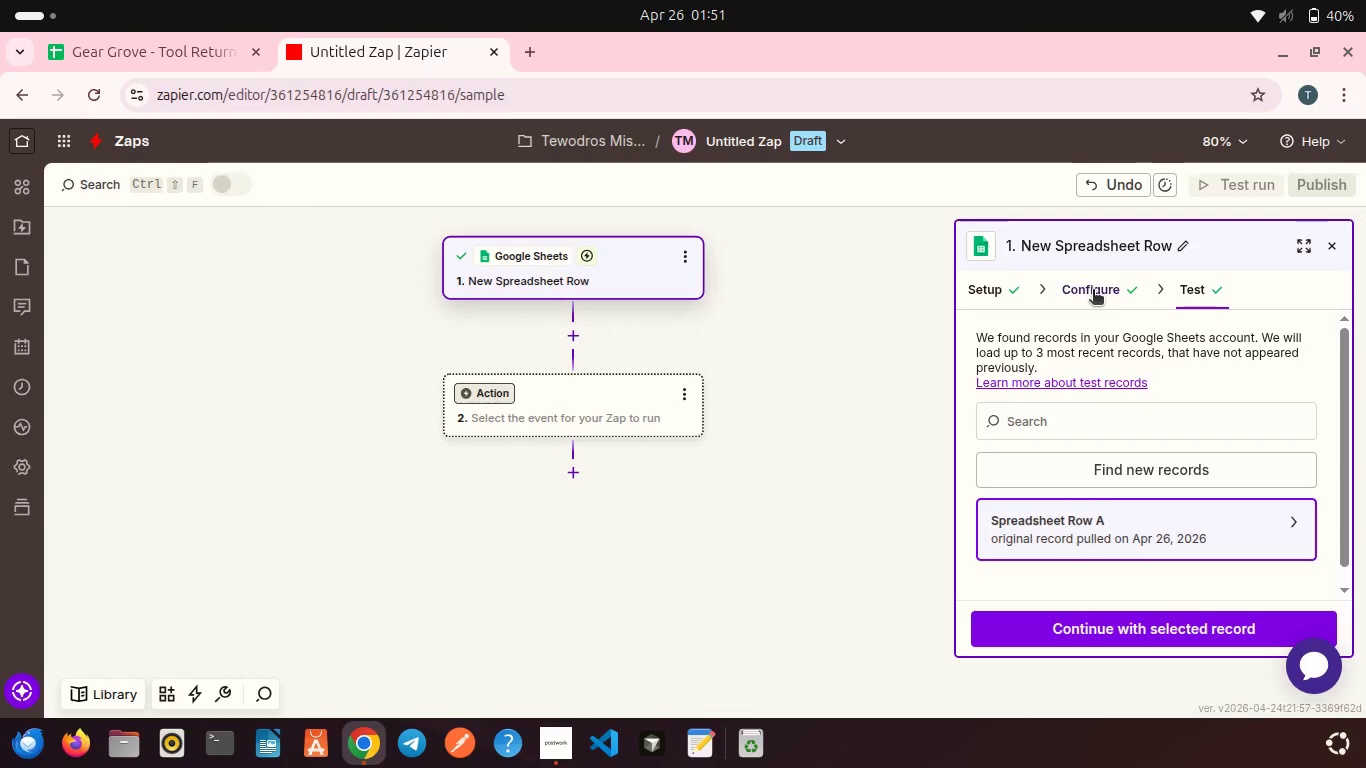 
left_click([1093, 291])
 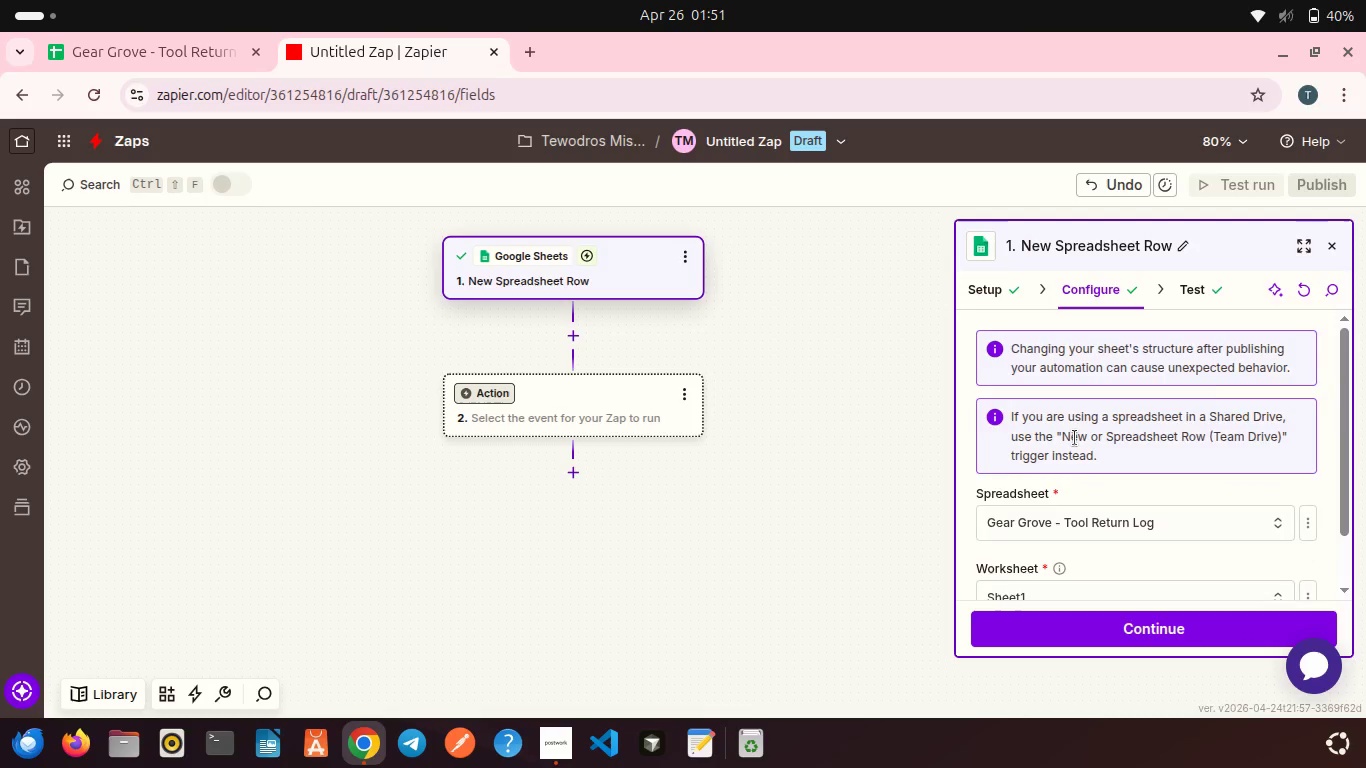 
scroll: coordinate [1075, 438], scroll_direction: none, amount: 0.0
 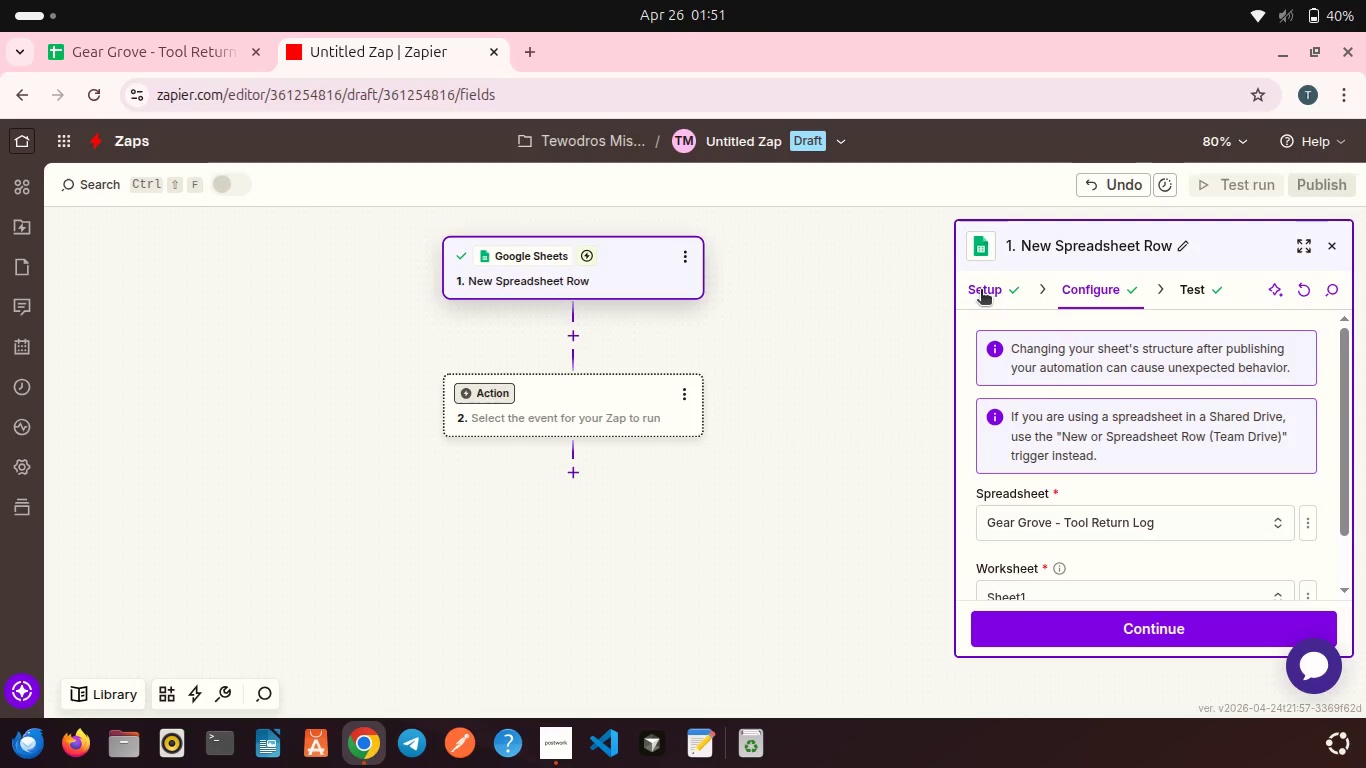 
left_click([981, 291])
 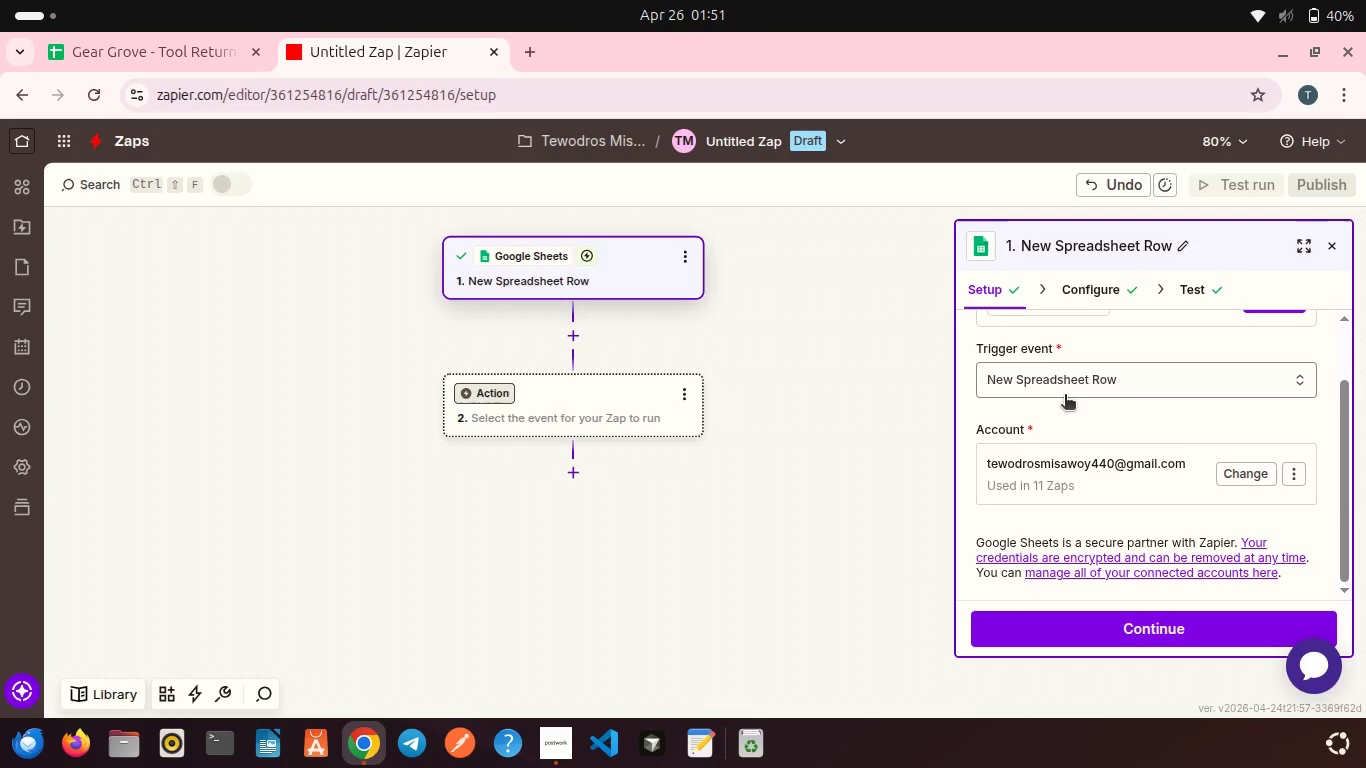 
scroll: coordinate [1065, 396], scroll_direction: down, amount: 3.0
 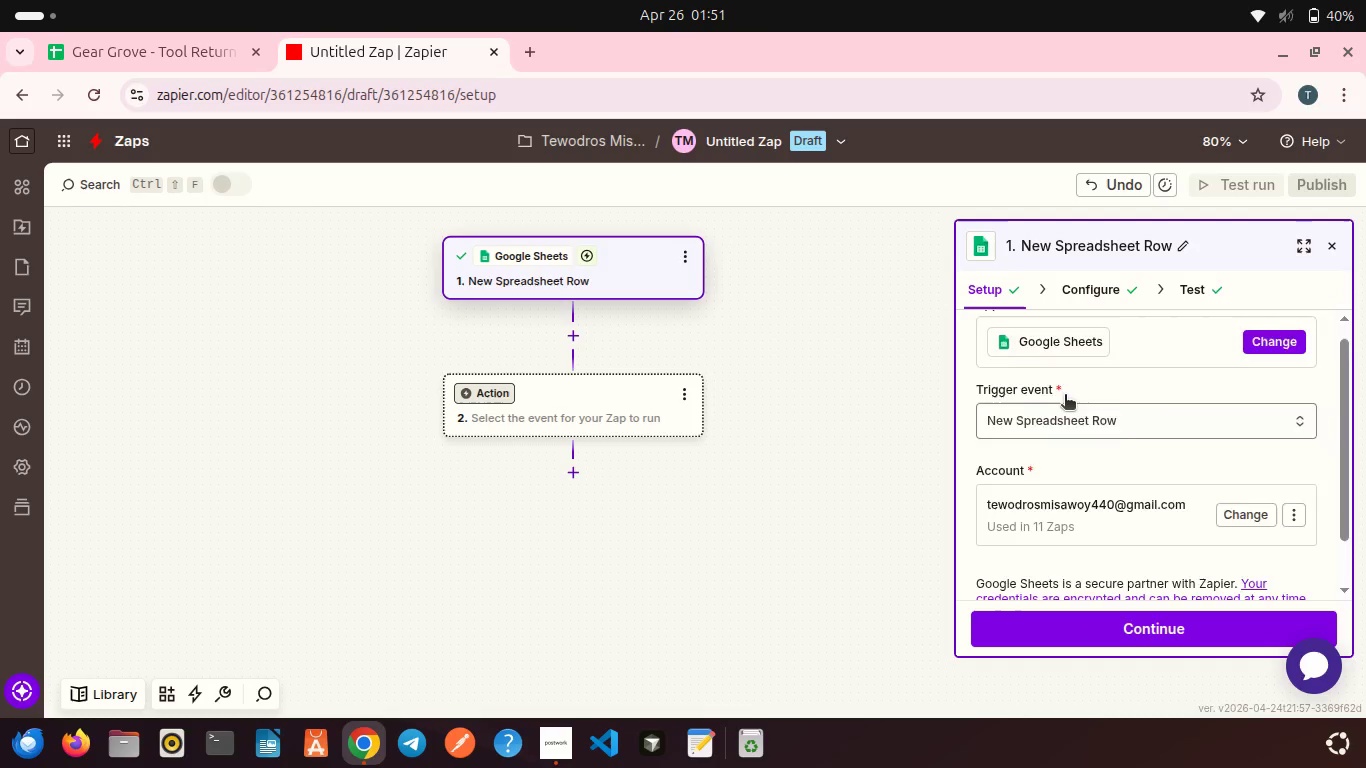 
scroll: coordinate [1065, 396], scroll_direction: up, amount: 2.0
 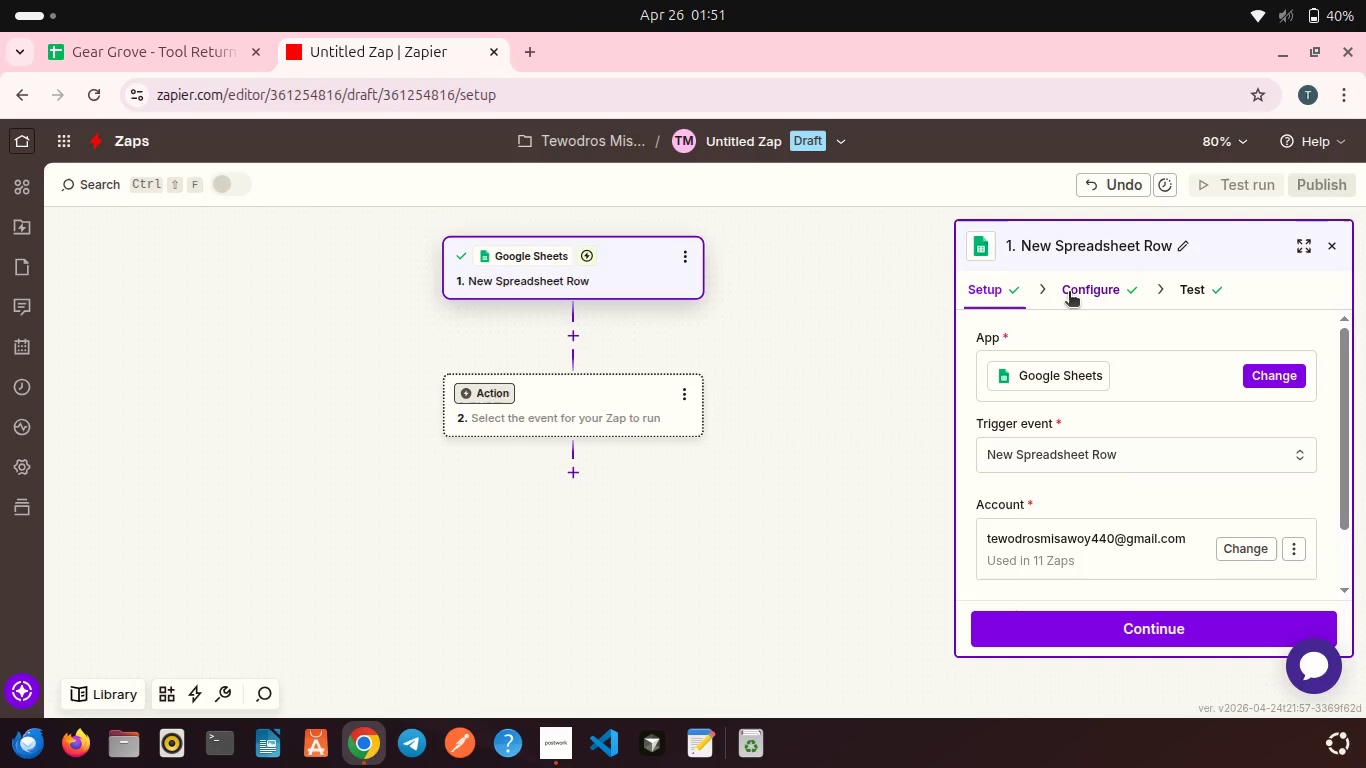 
left_click([1069, 293])
 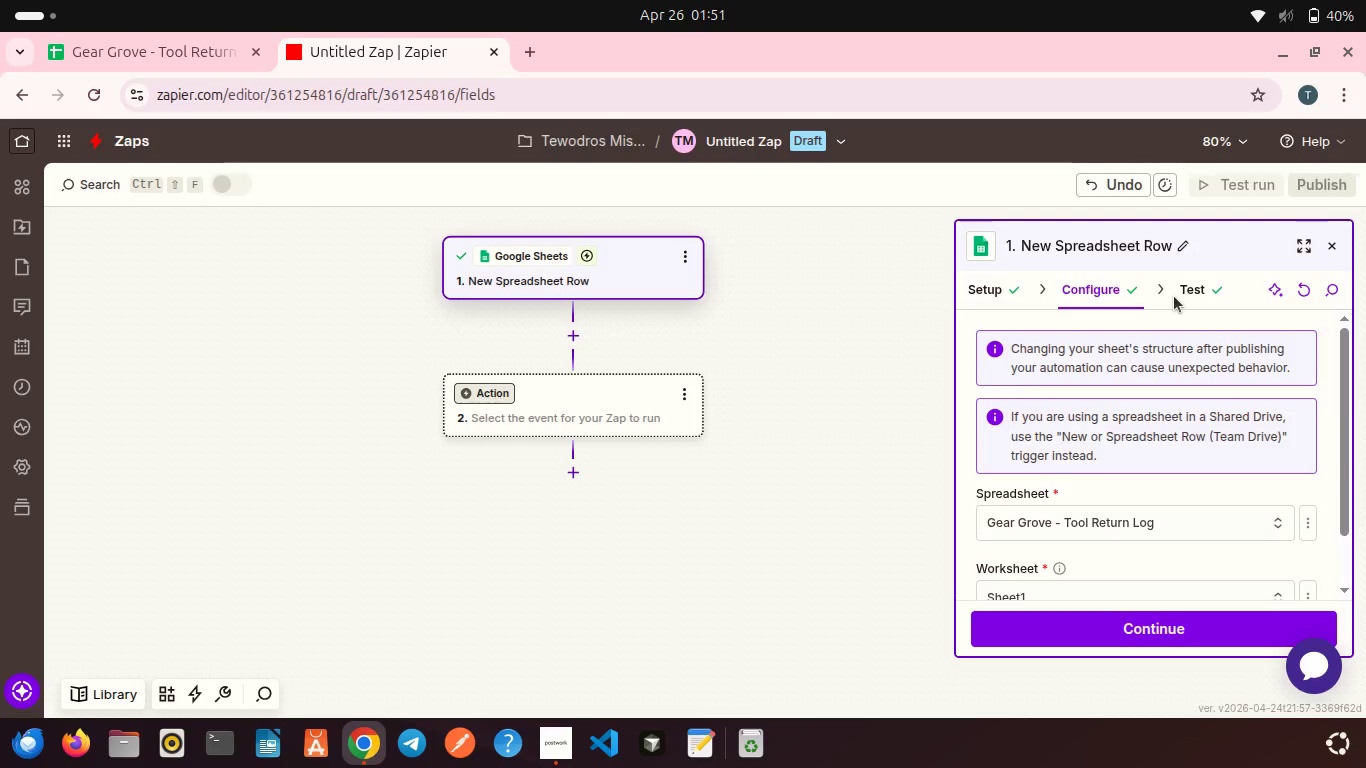 
left_click([1180, 293])
 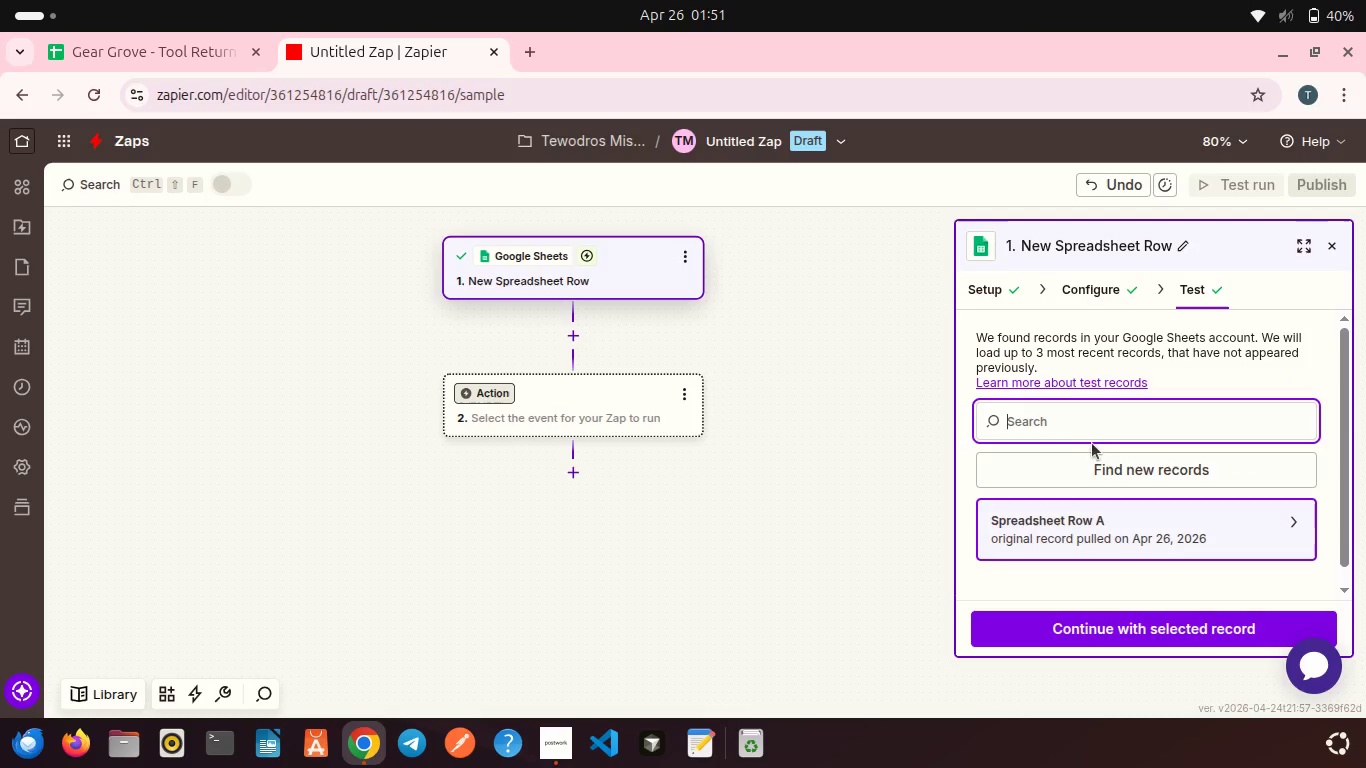 
left_click([1085, 464])
 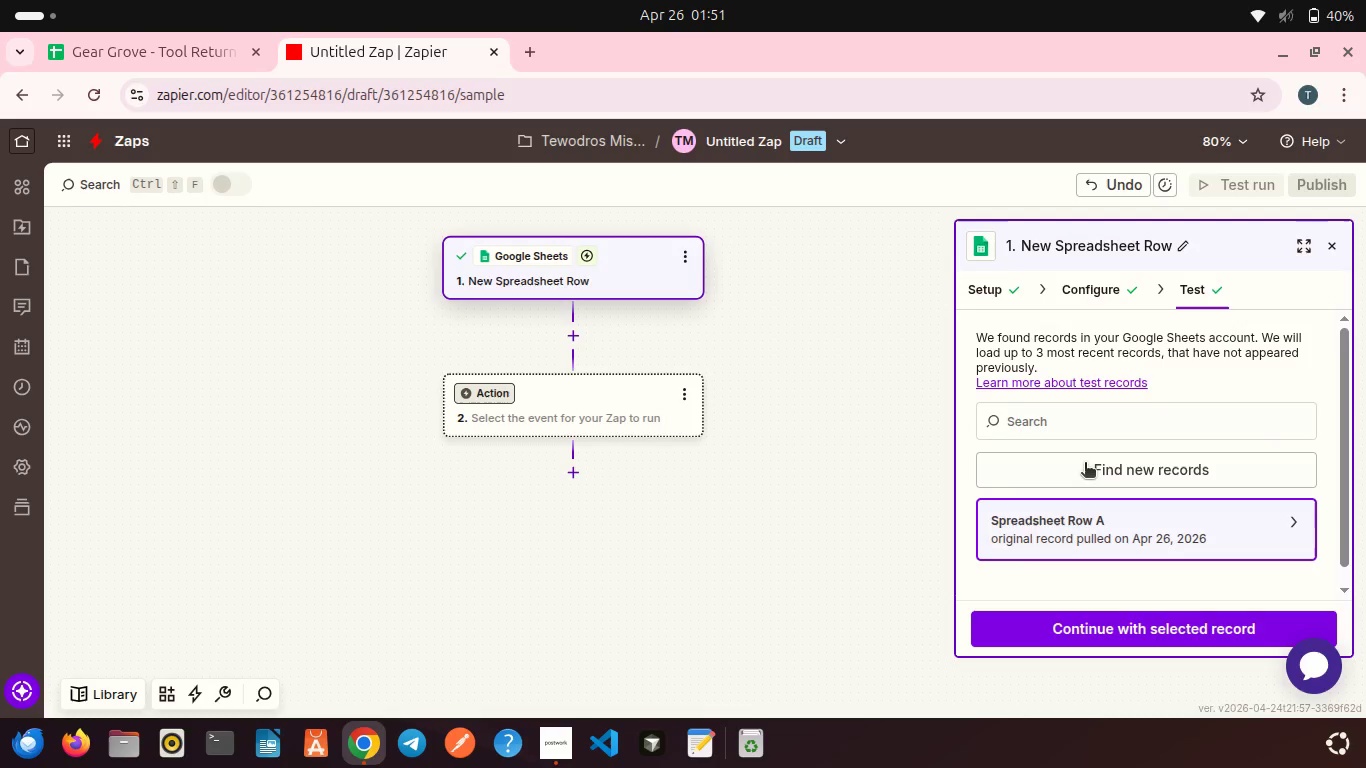 
scroll: coordinate [1085, 464], scroll_direction: up, amount: 2.0
 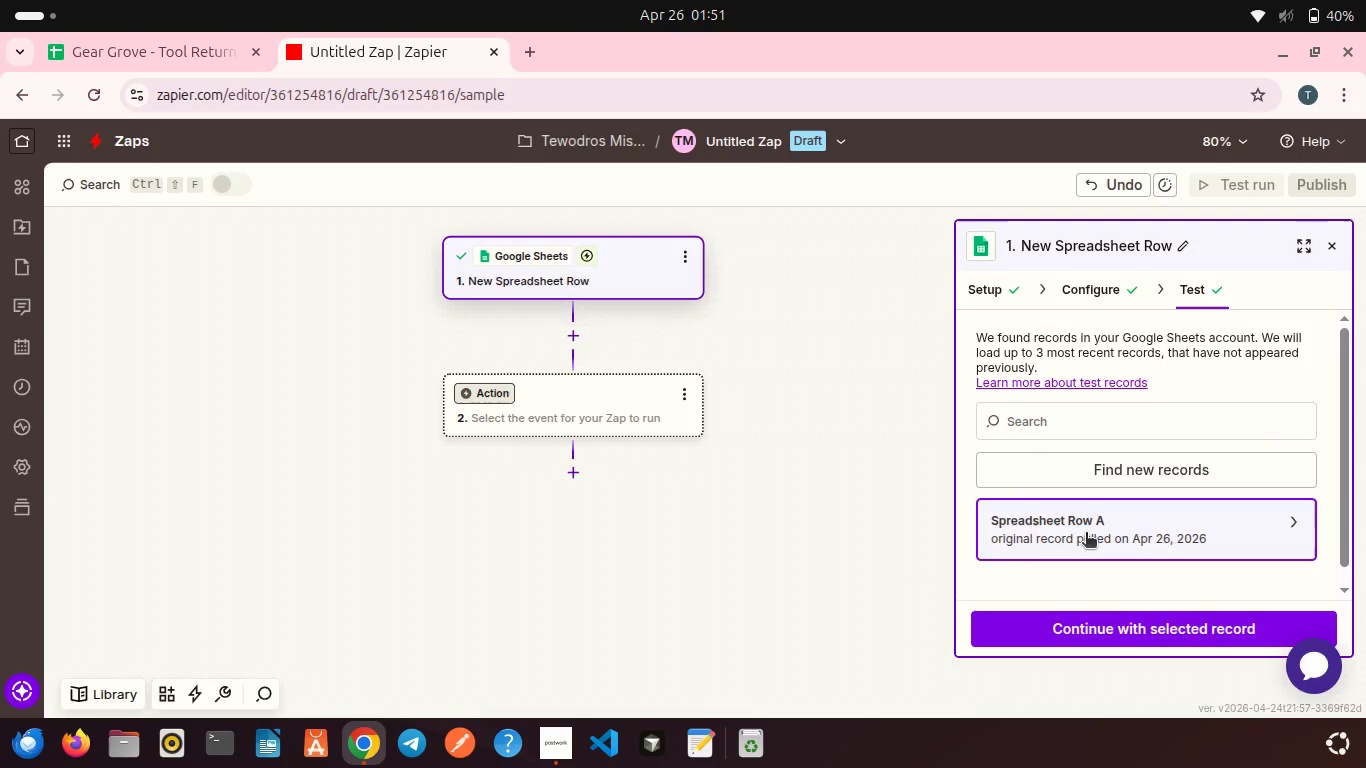 
left_click([1086, 534])
 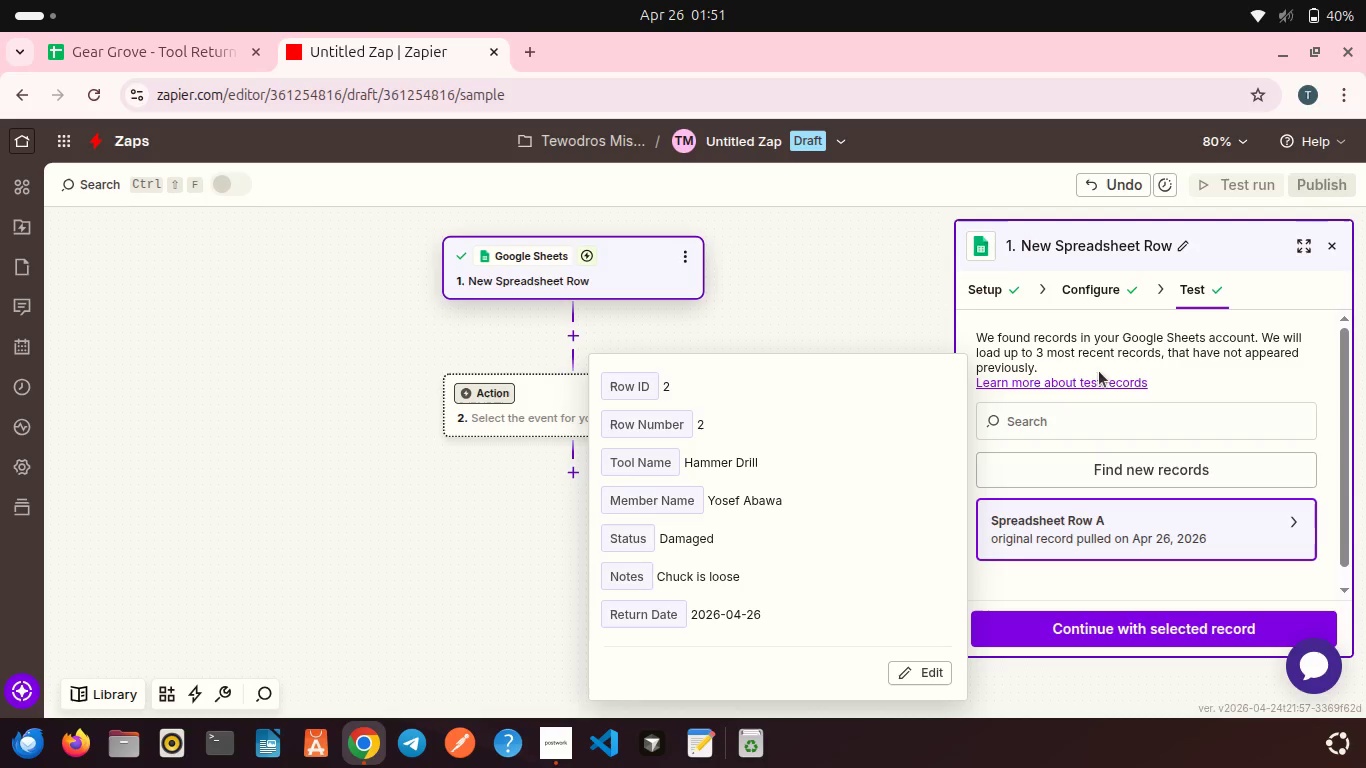 
left_click([1157, 373])
 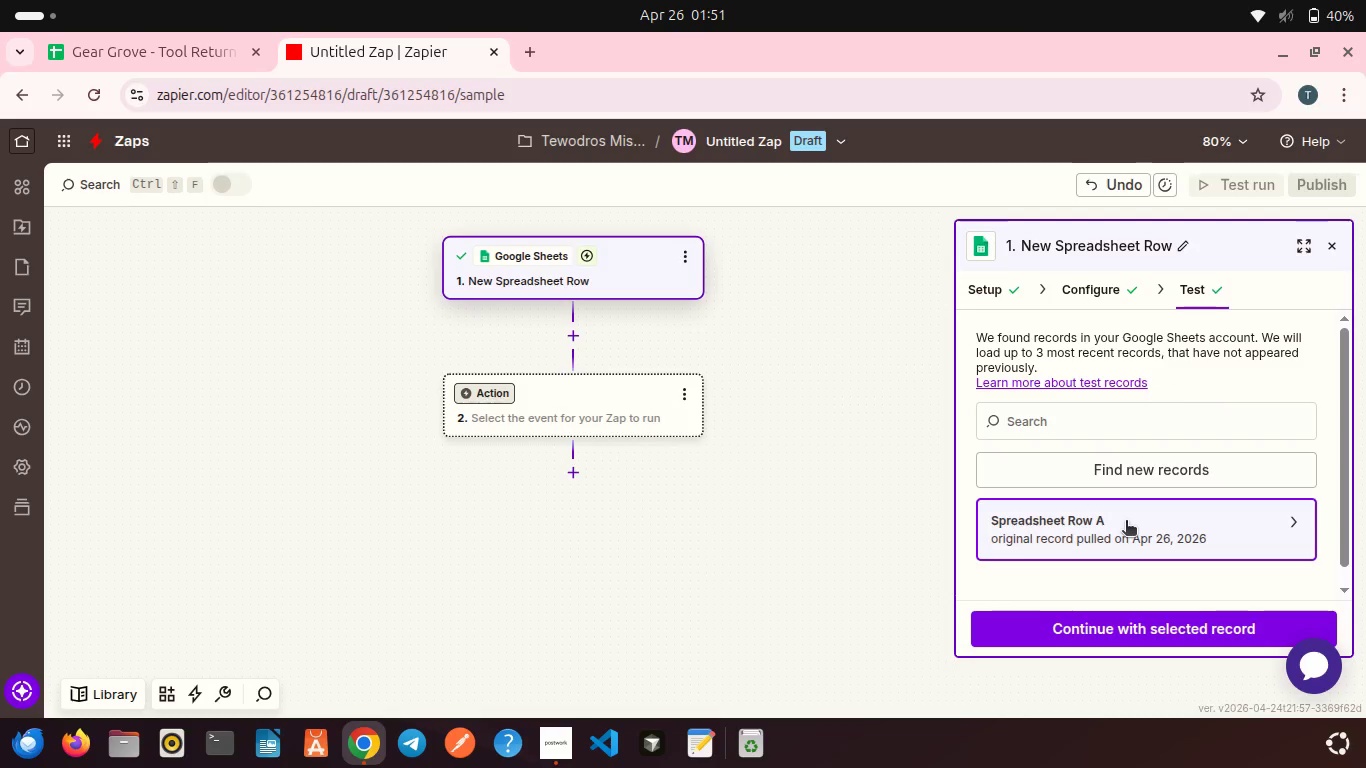 
left_click([1126, 522])
 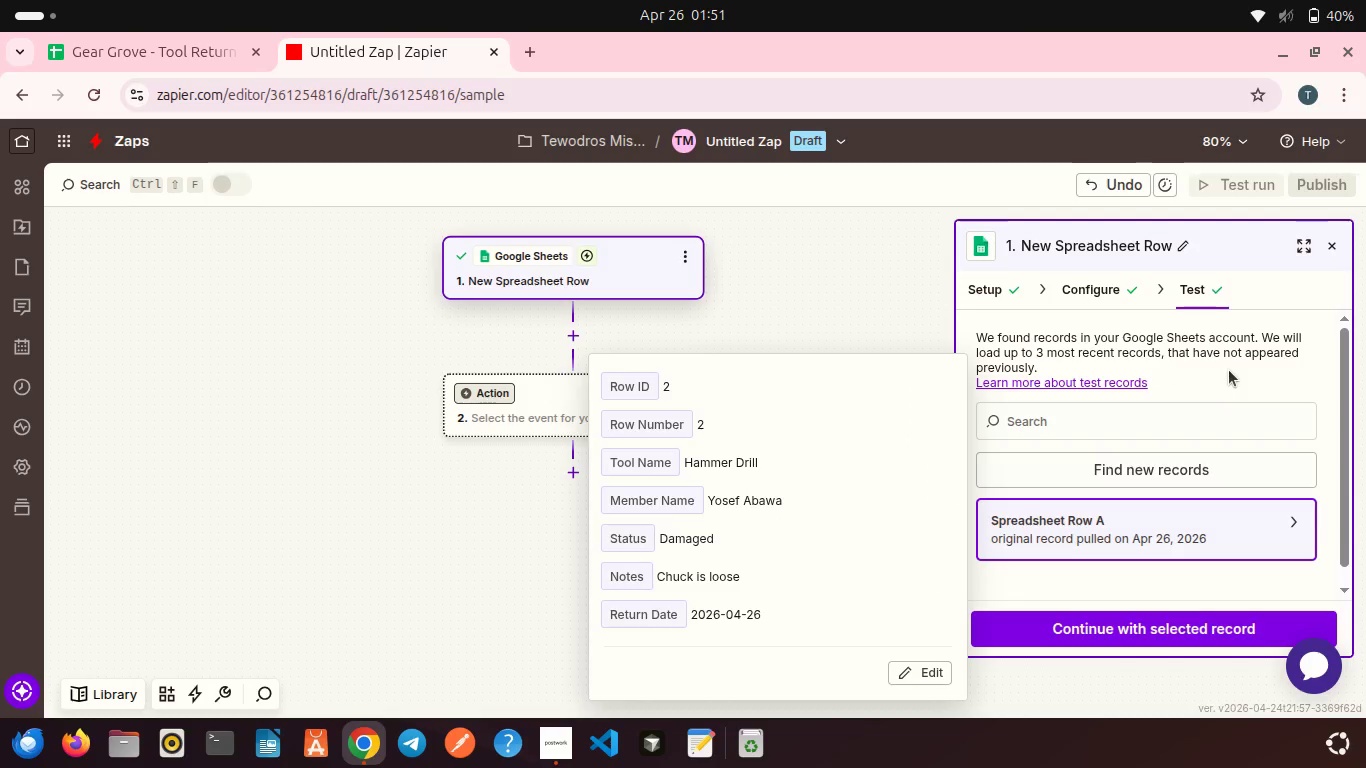 
left_click([1229, 370])
 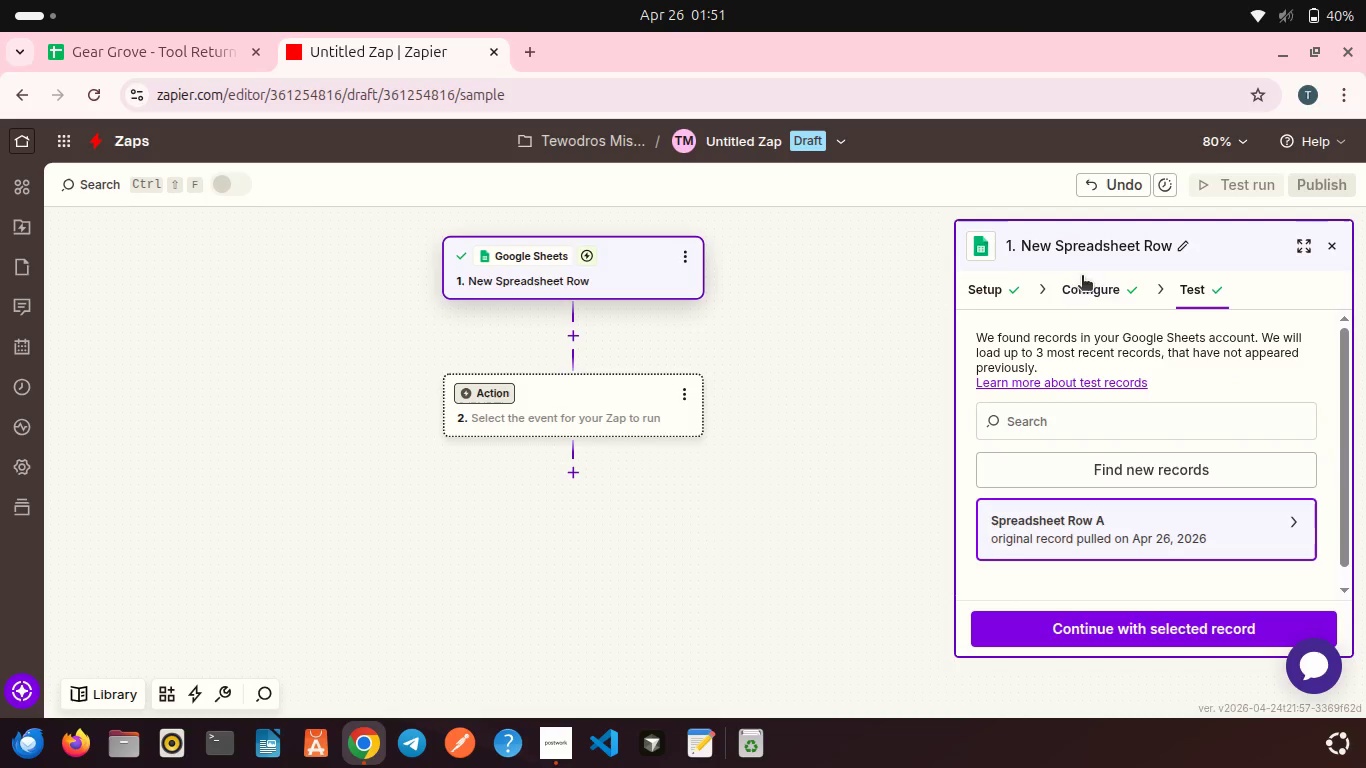 
left_click([1082, 299])
 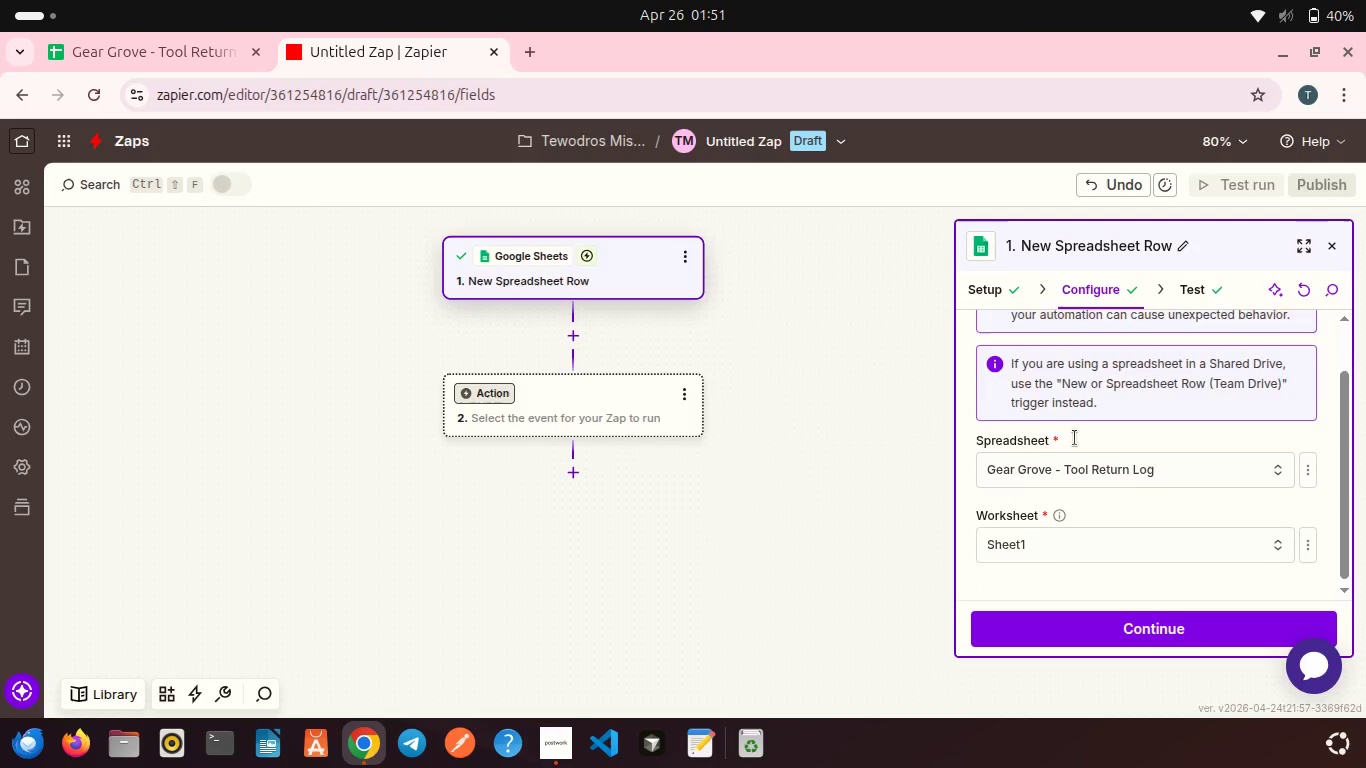 
scroll: coordinate [1075, 438], scroll_direction: down, amount: 1.0
 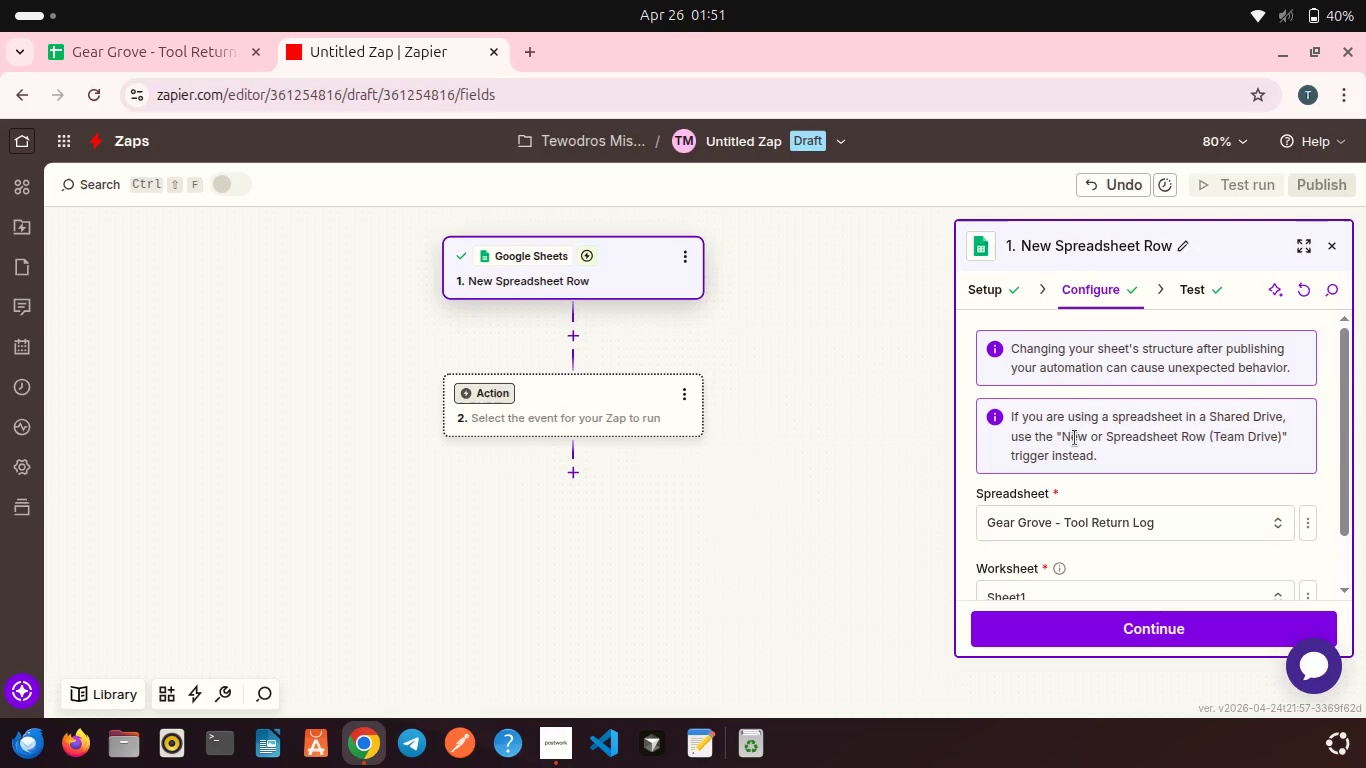 
scroll: coordinate [1075, 438], scroll_direction: up, amount: 1.0
 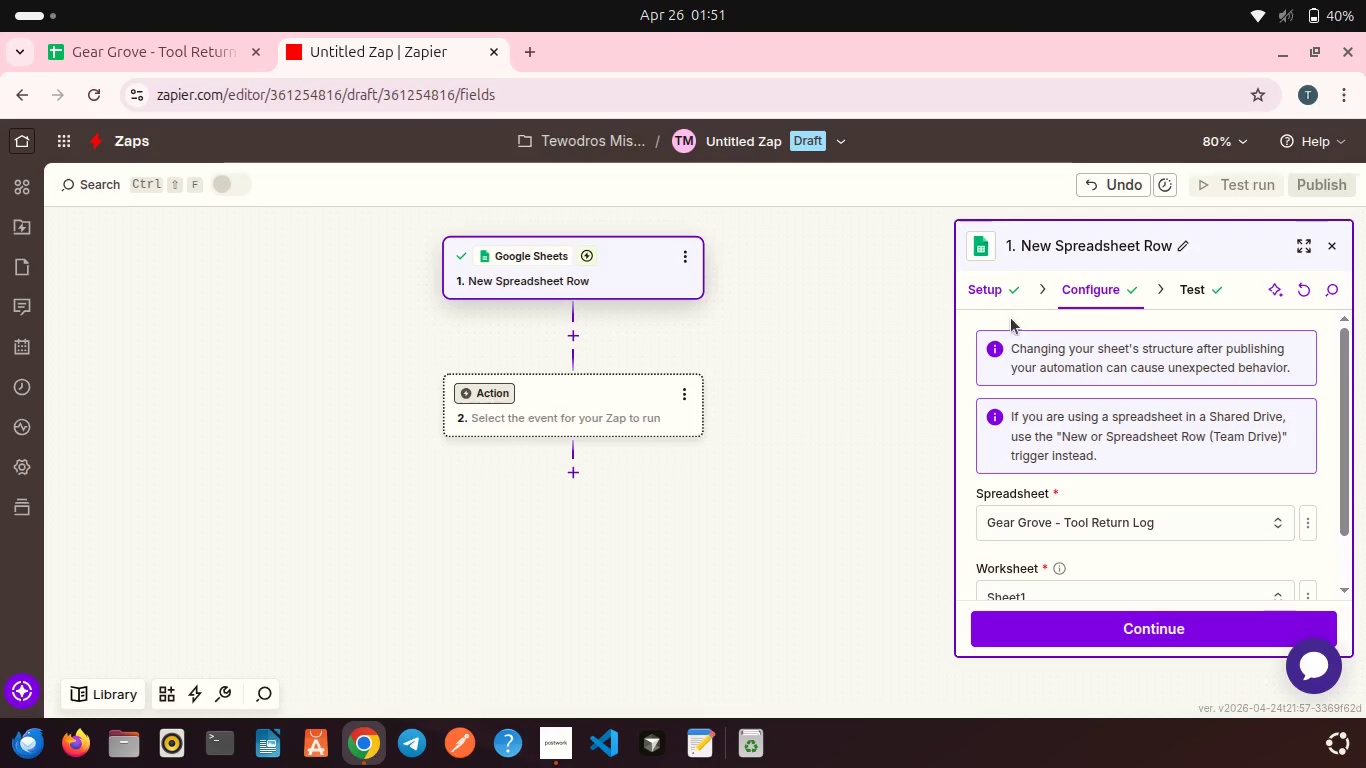 
scroll: coordinate [1062, 370], scroll_direction: down, amount: 2.0
 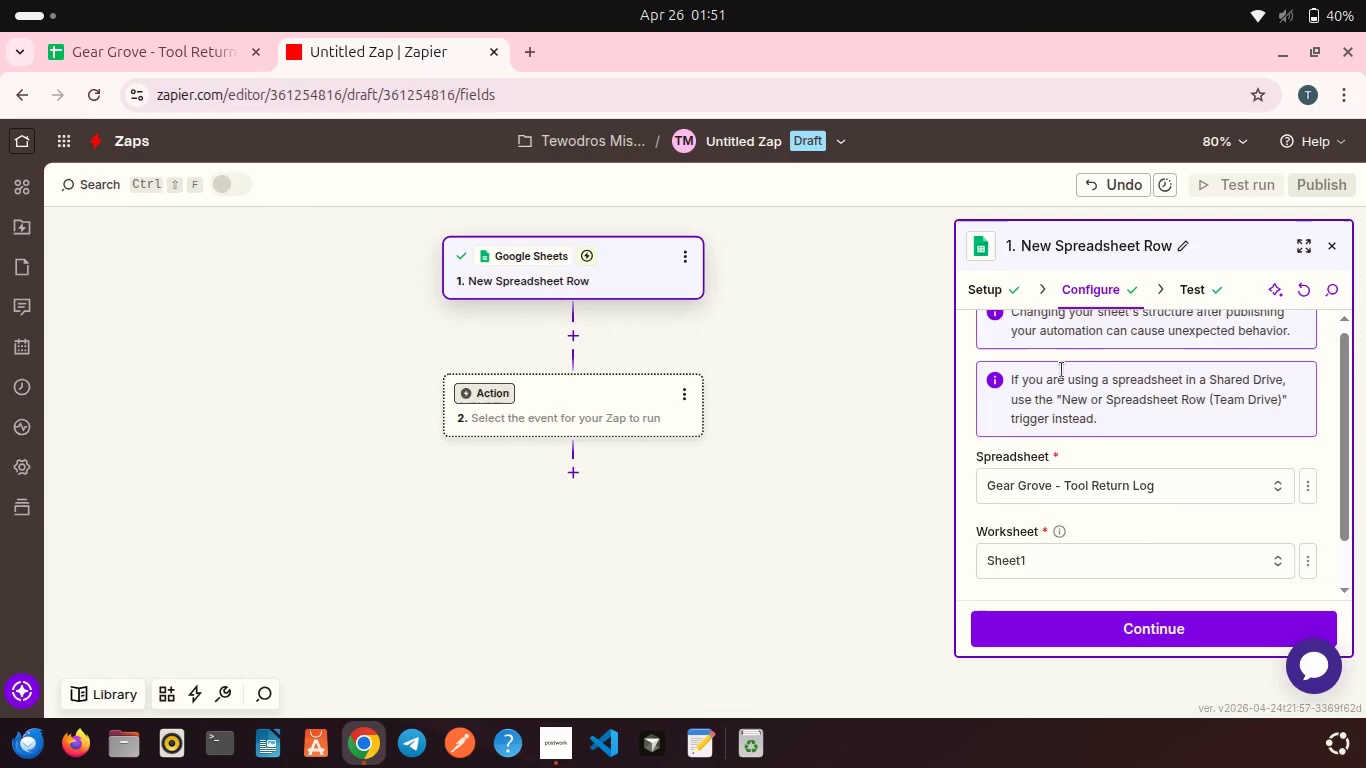 
scroll: coordinate [1062, 370], scroll_direction: up, amount: 1.0
 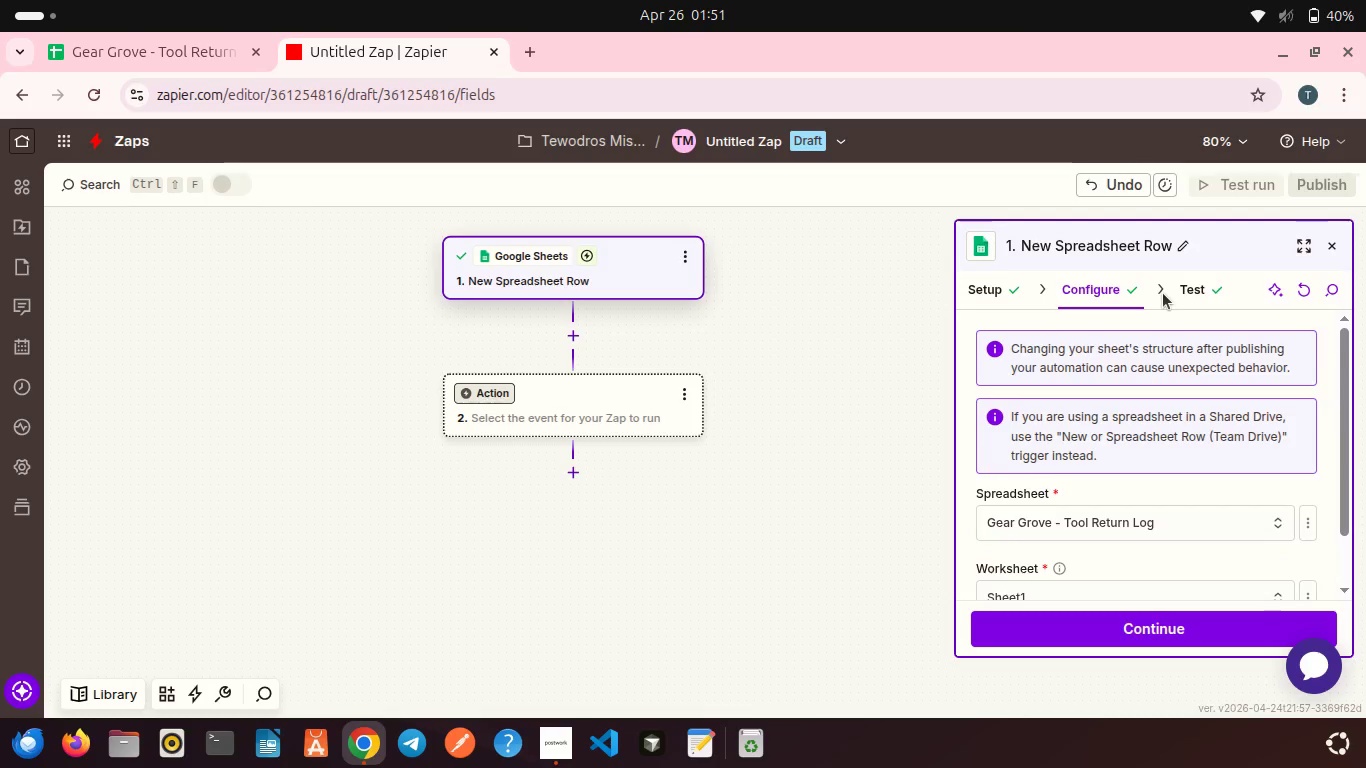 
left_click([1172, 293])
 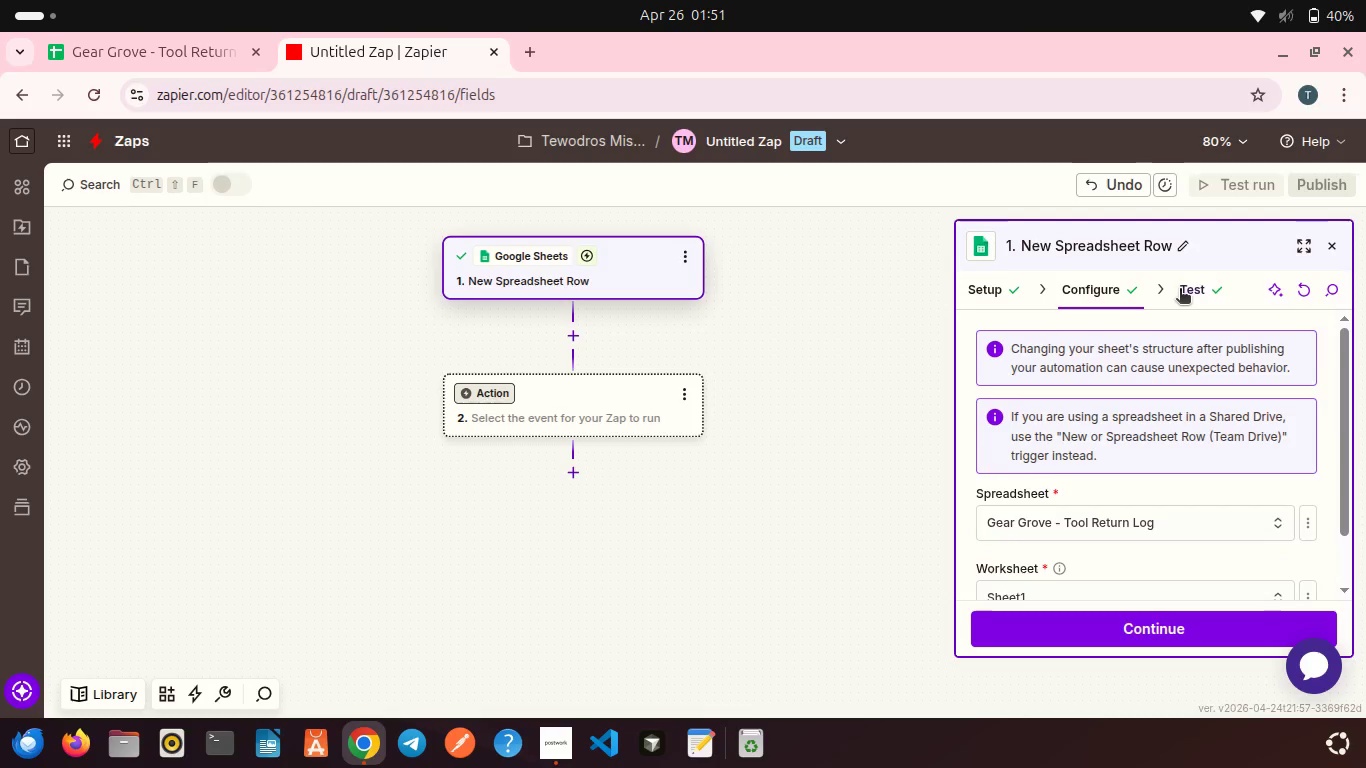 
left_click([1180, 290])
 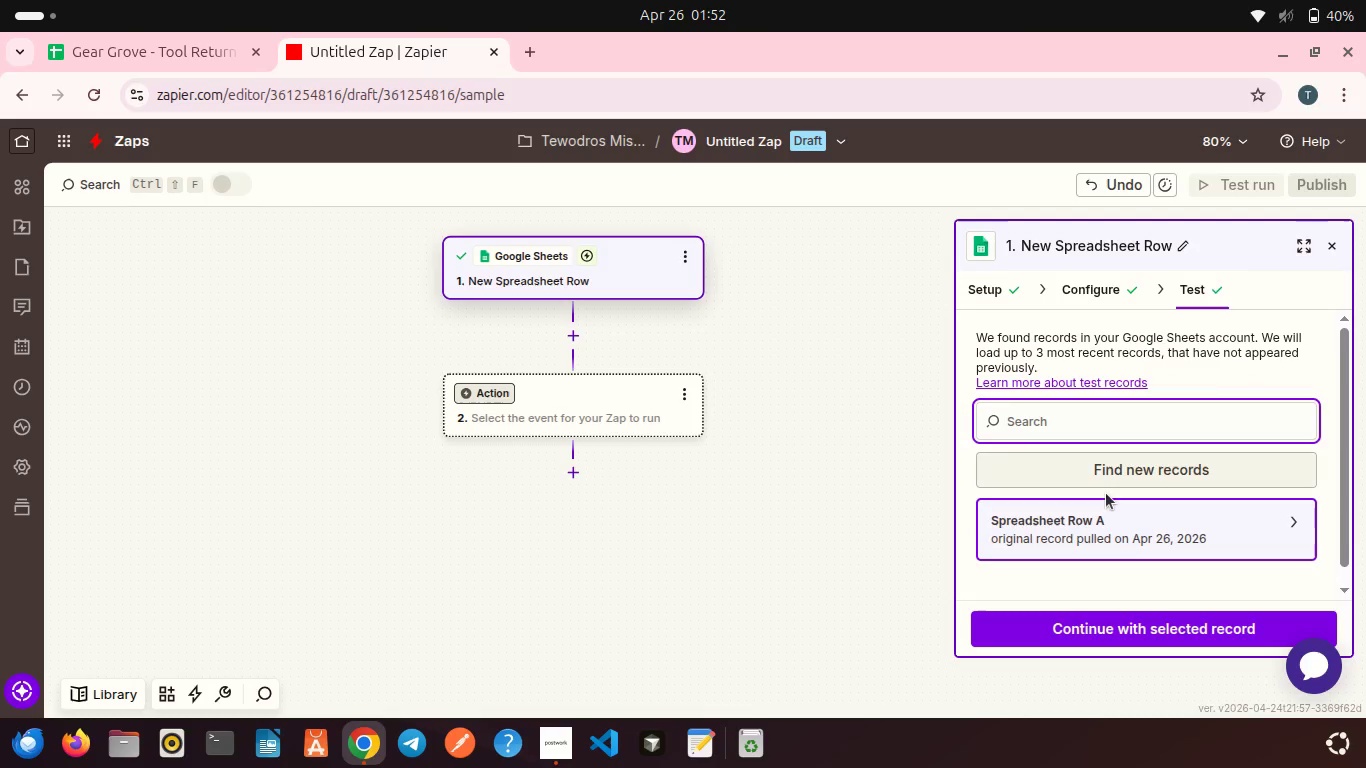 
left_click([1103, 510])
 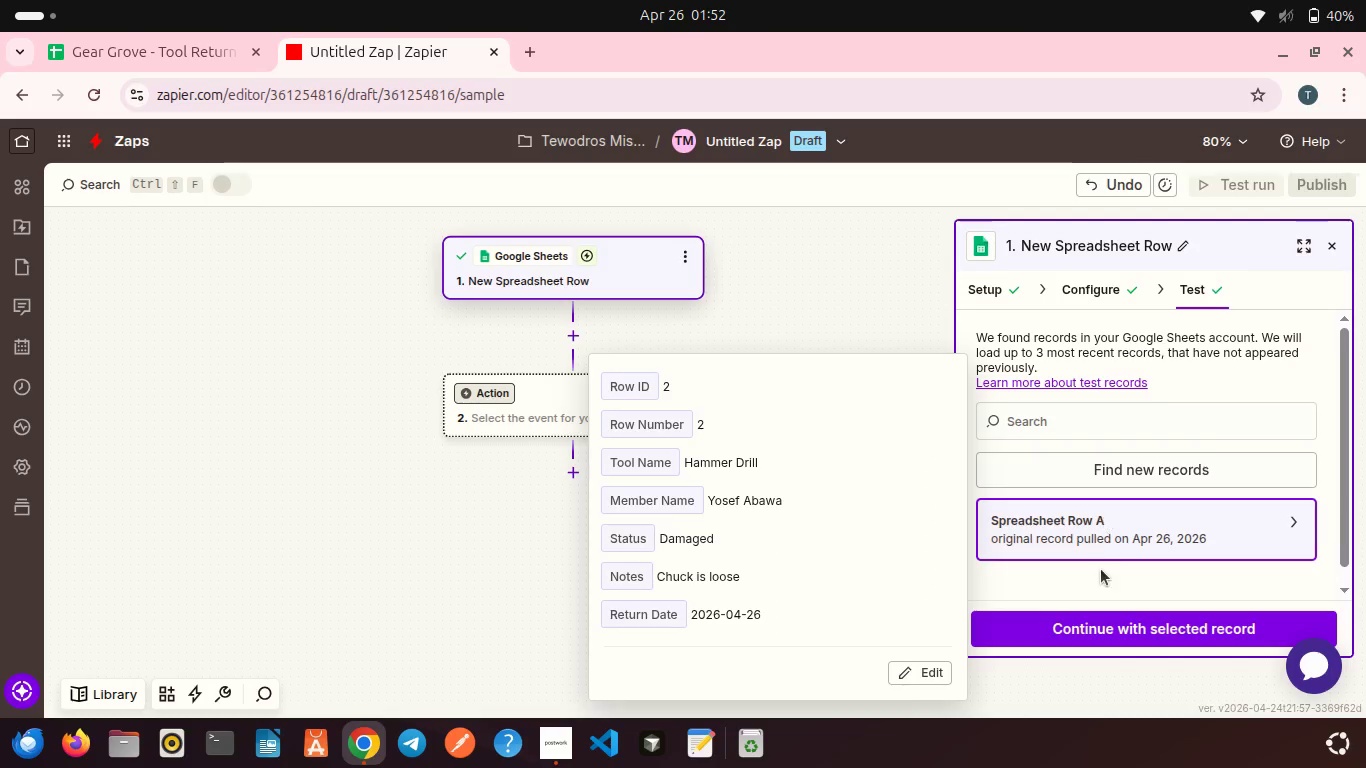 
left_click([1100, 575])
 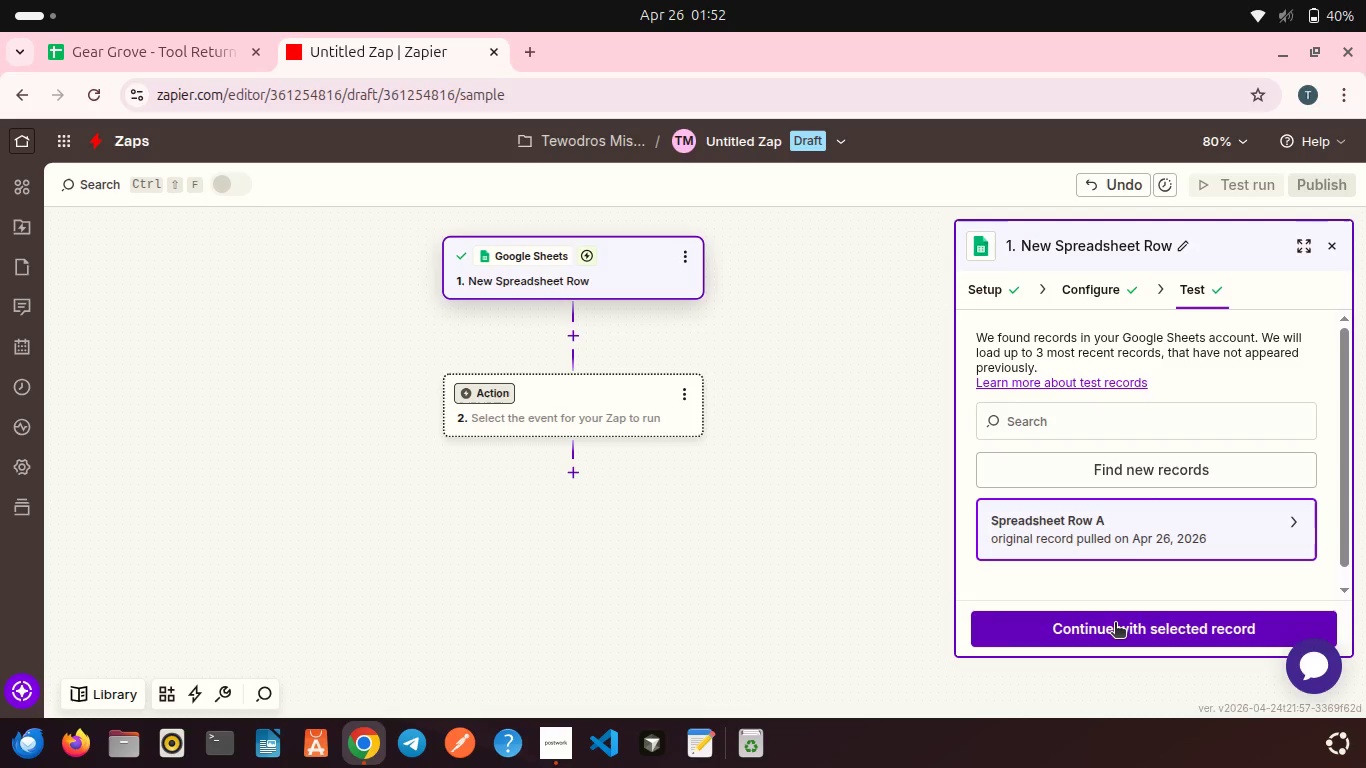 
left_click([1115, 624])
 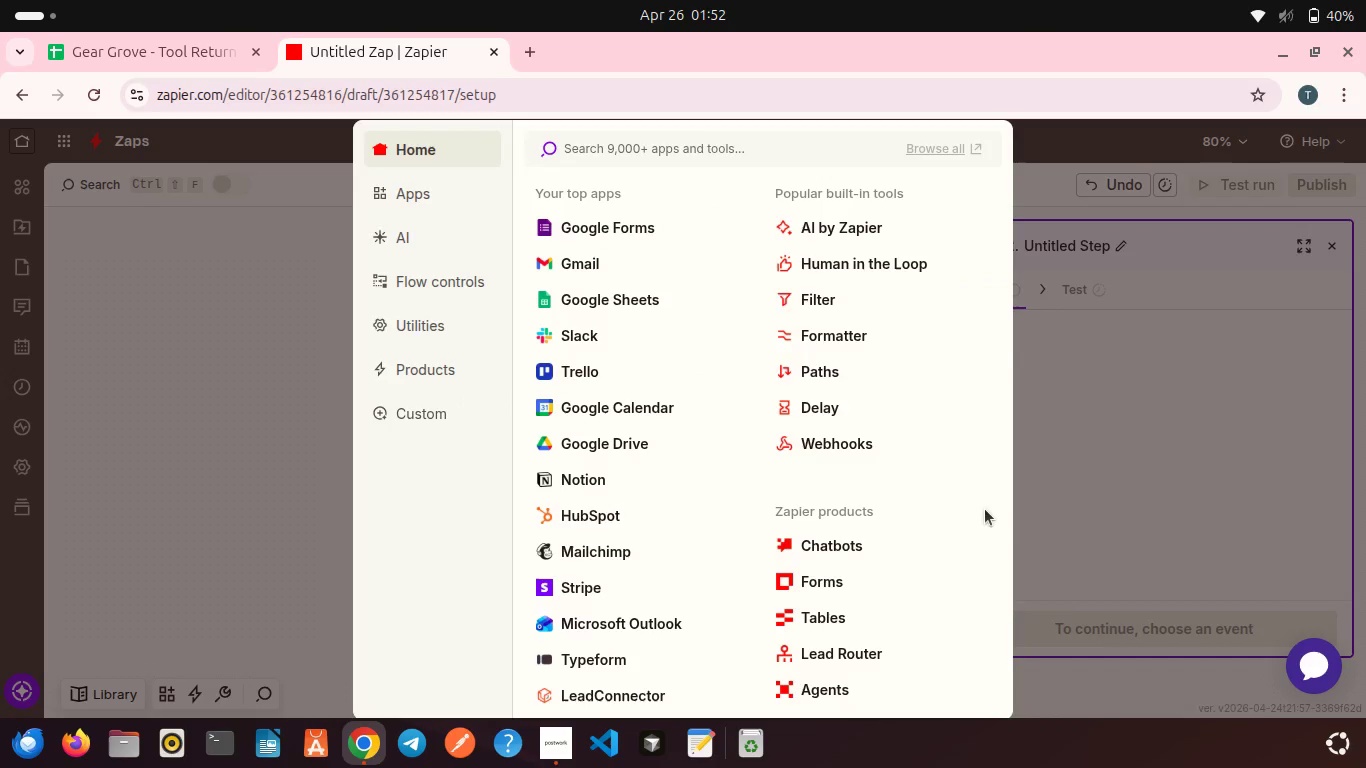 
left_click([822, 296])
 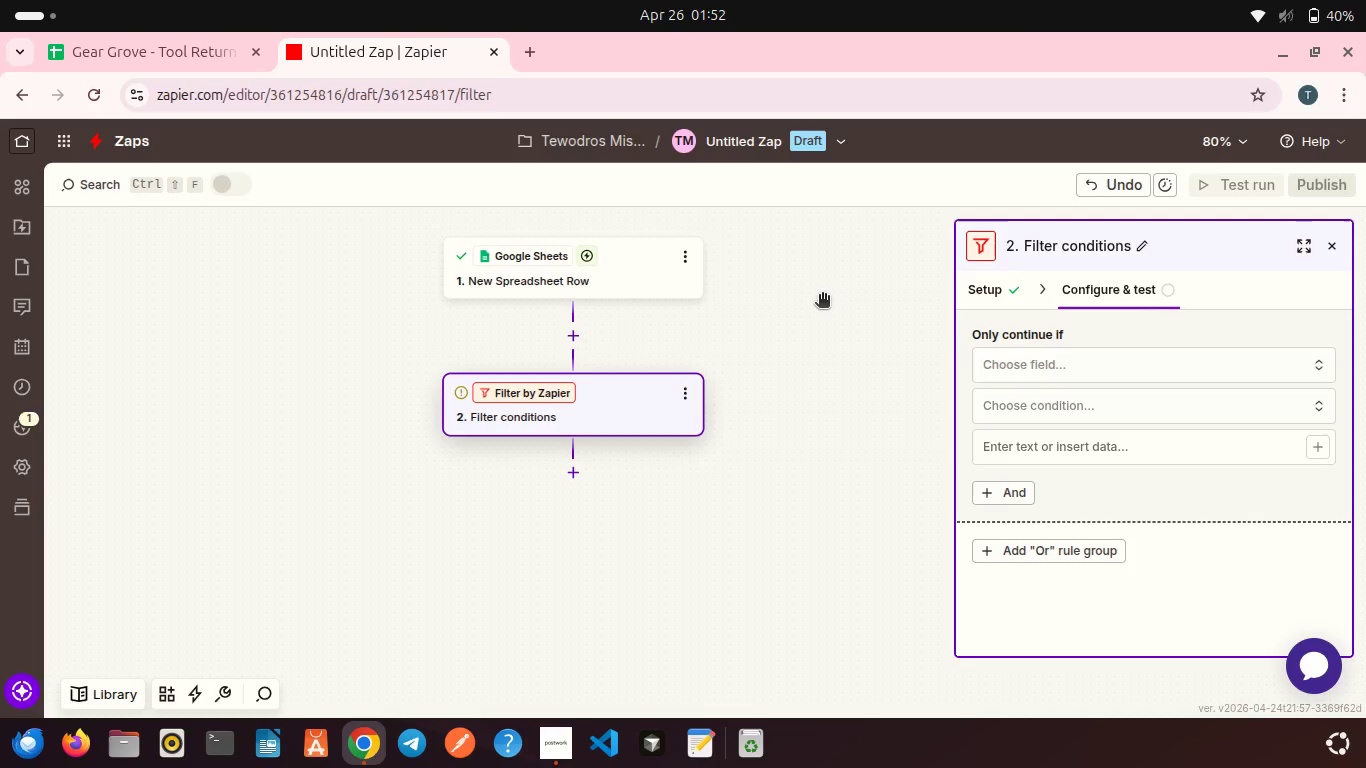 
wait(7.17)
 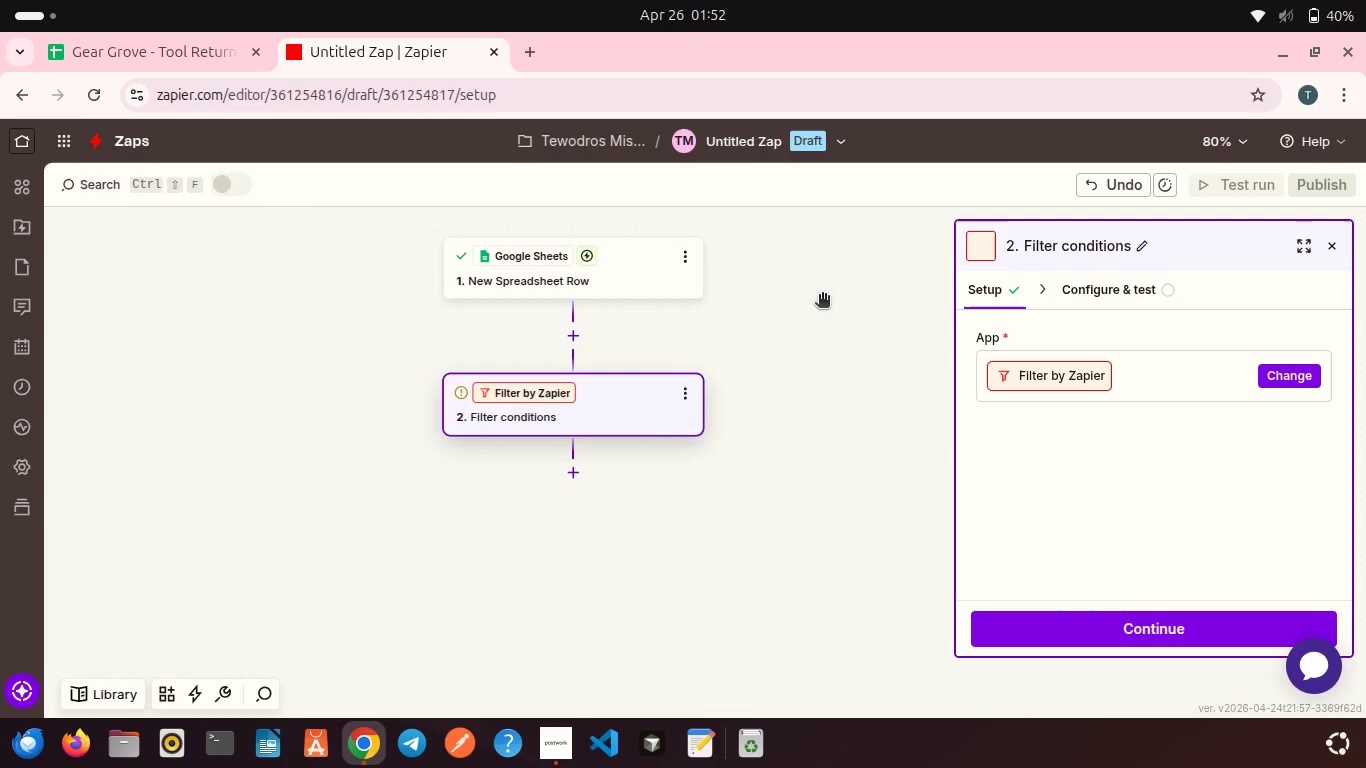 
left_click([603, 405])
 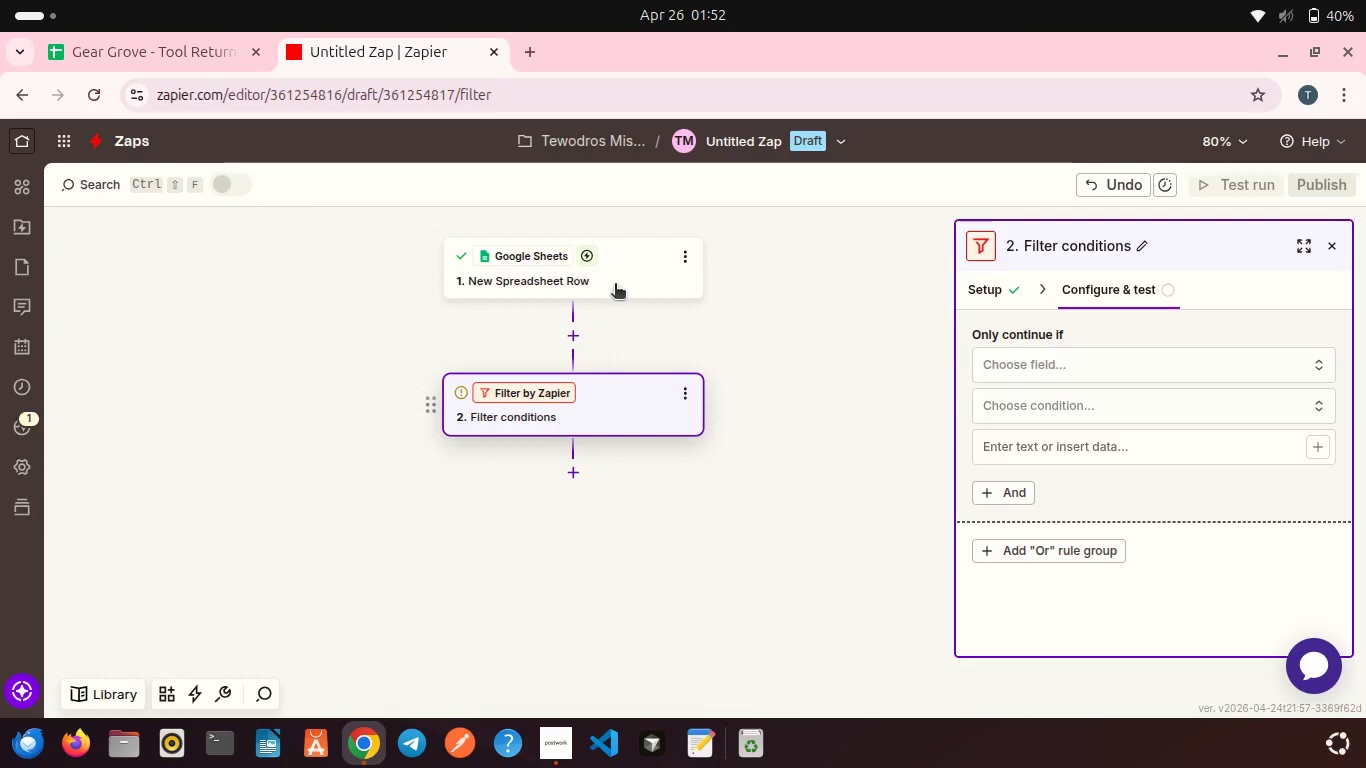 
left_click([615, 285])
 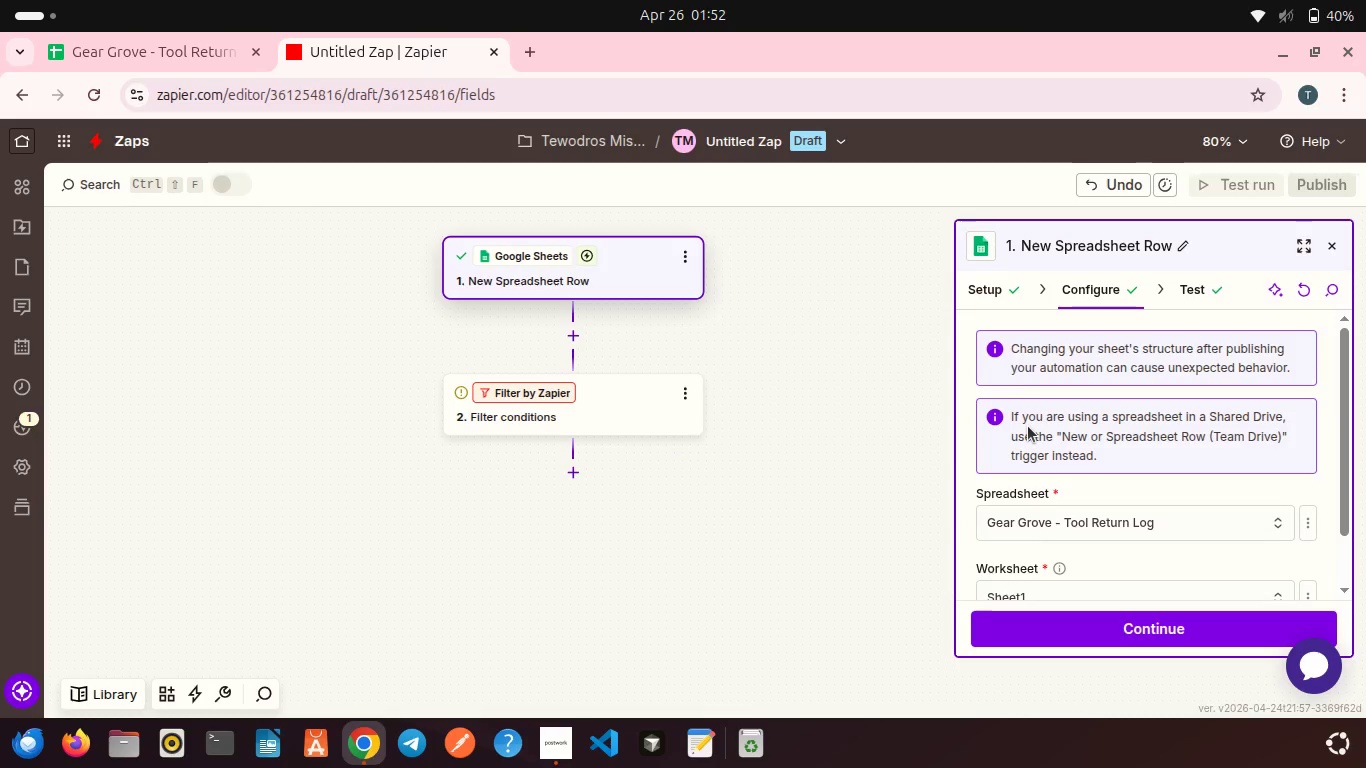 
scroll: coordinate [1028, 426], scroll_direction: down, amount: 3.0
 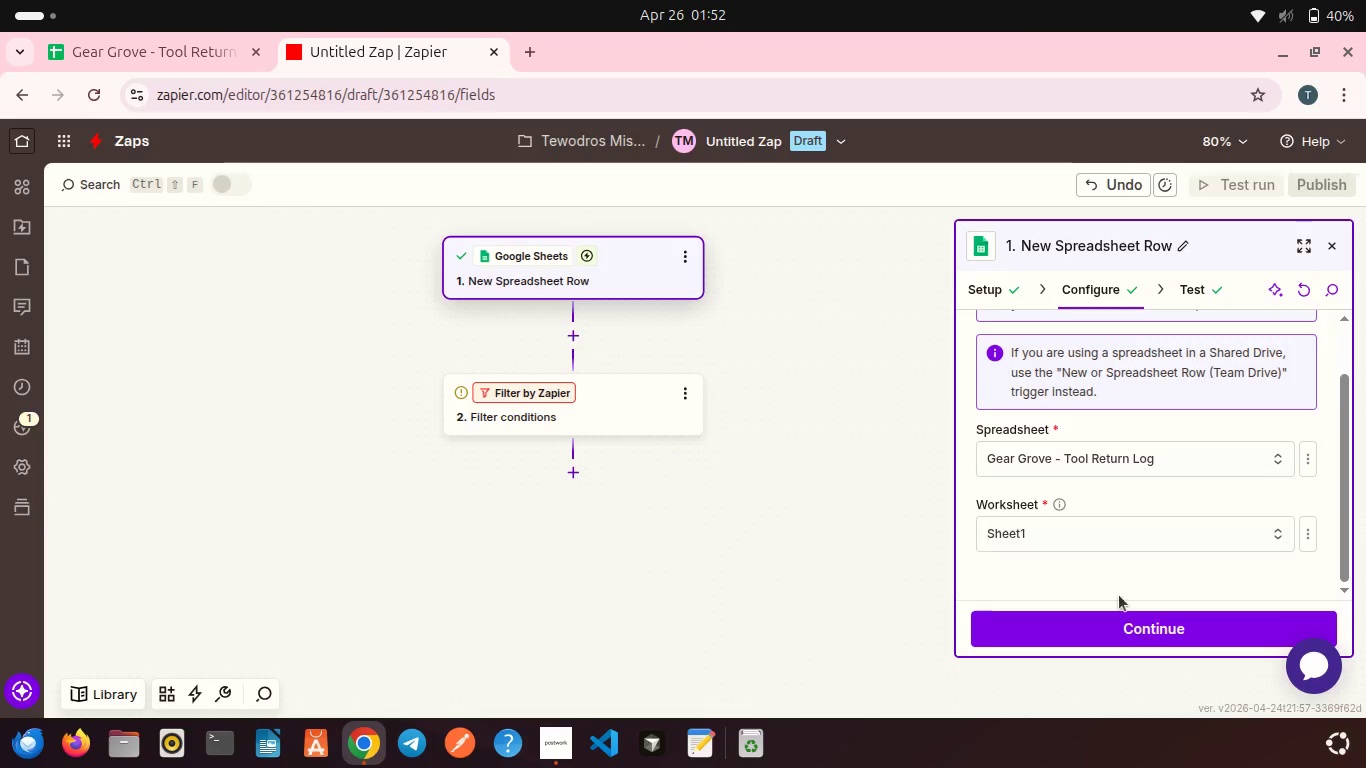 
left_click([1119, 609])
 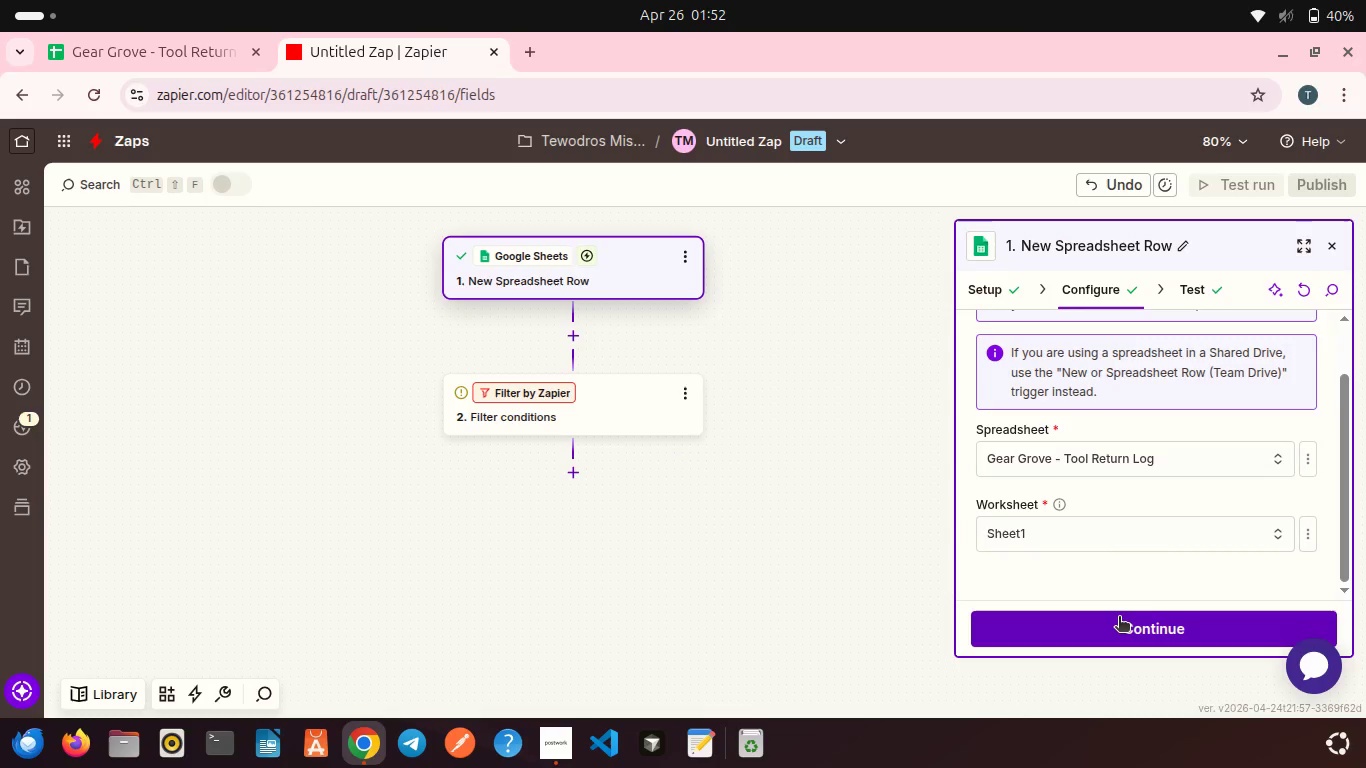 
left_click([1119, 618])
 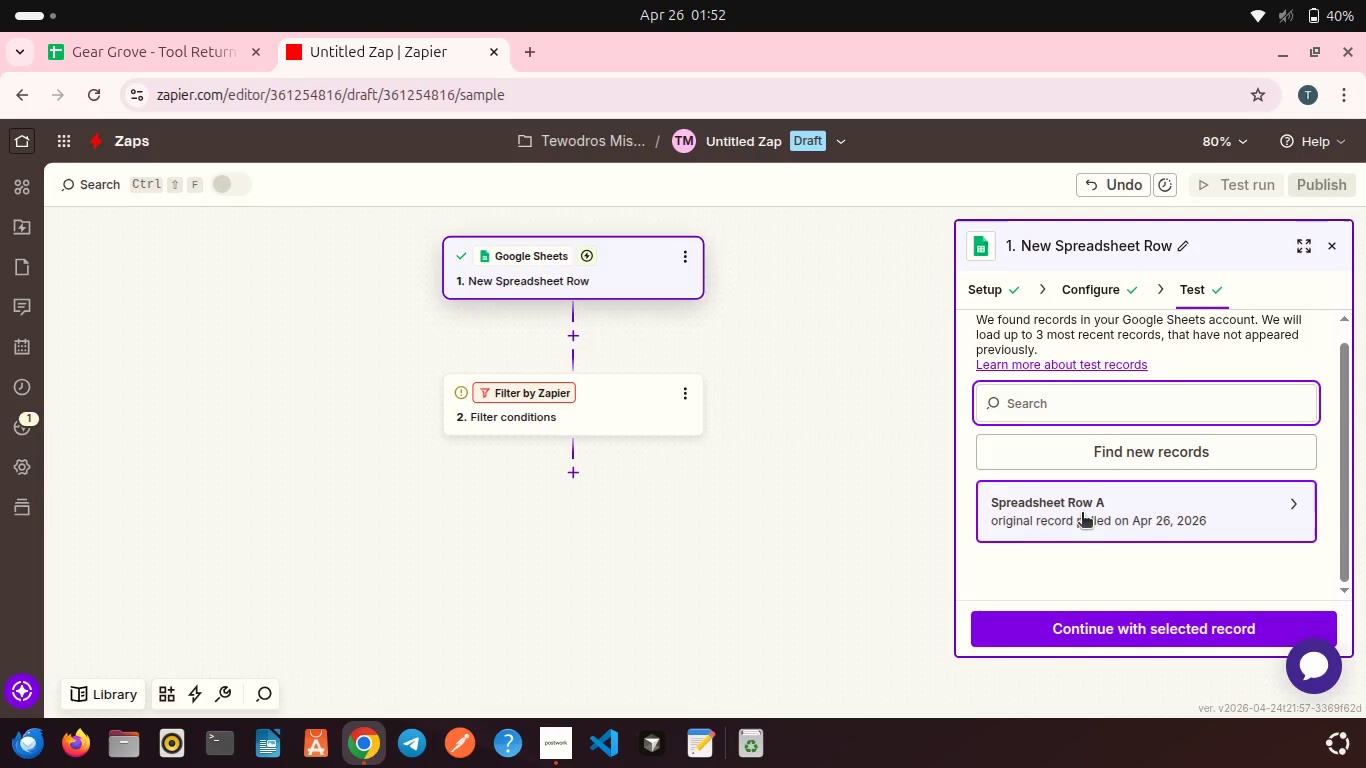 
left_click([1082, 514])
 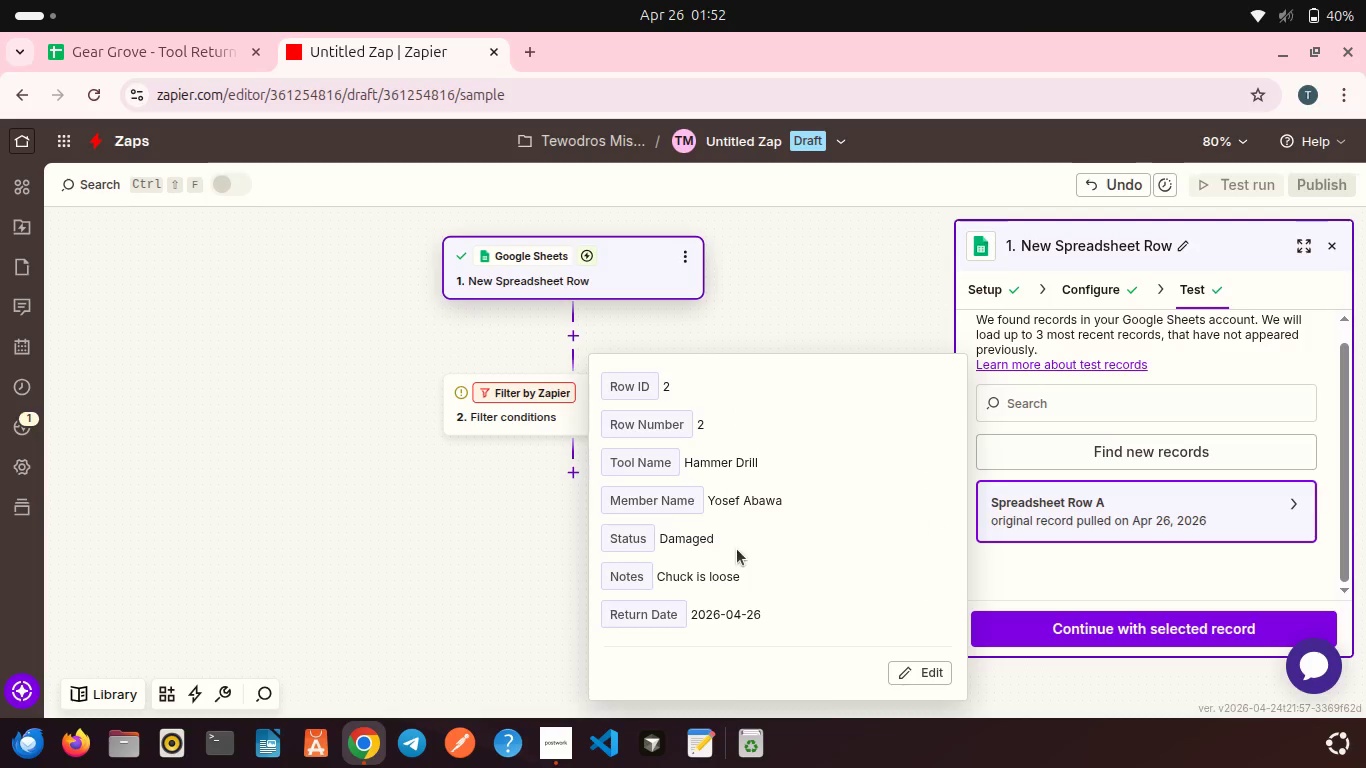 
wait(5.71)
 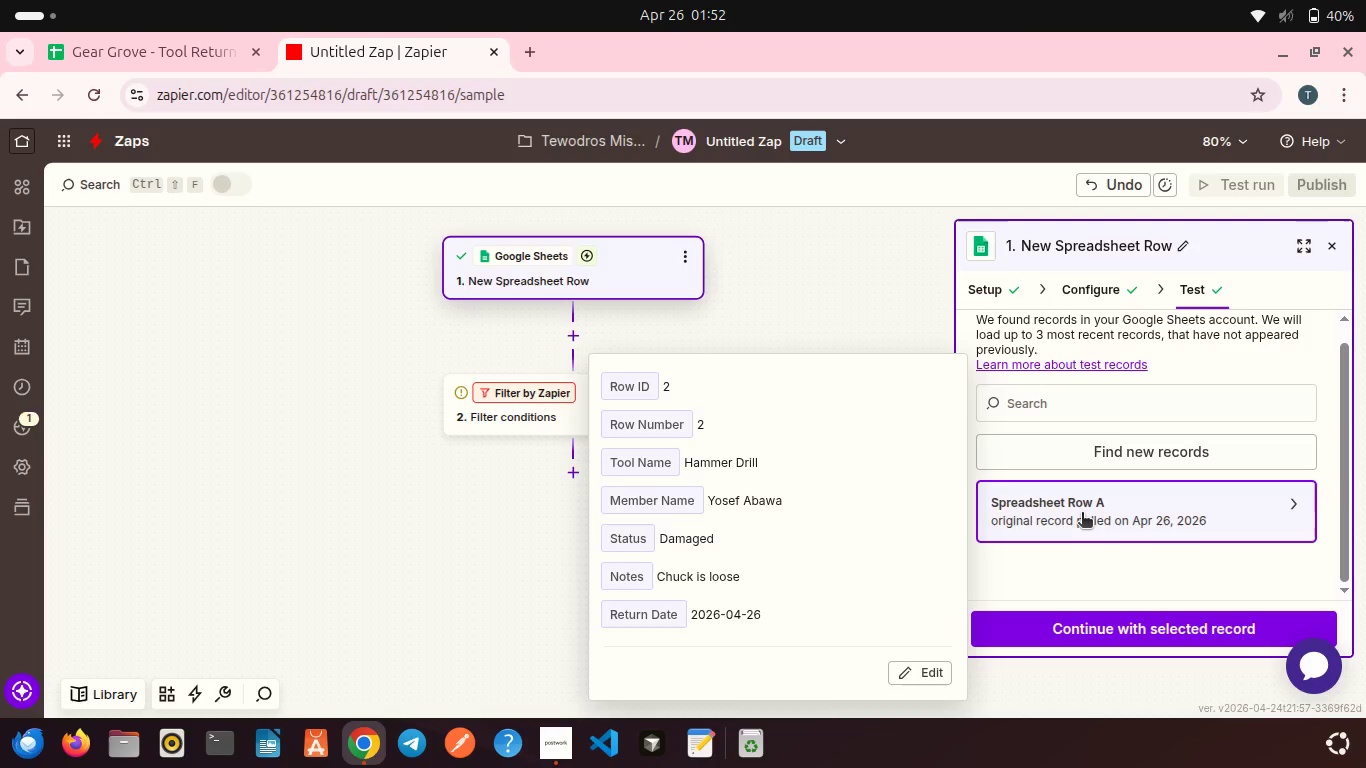 
left_click([528, 435])
 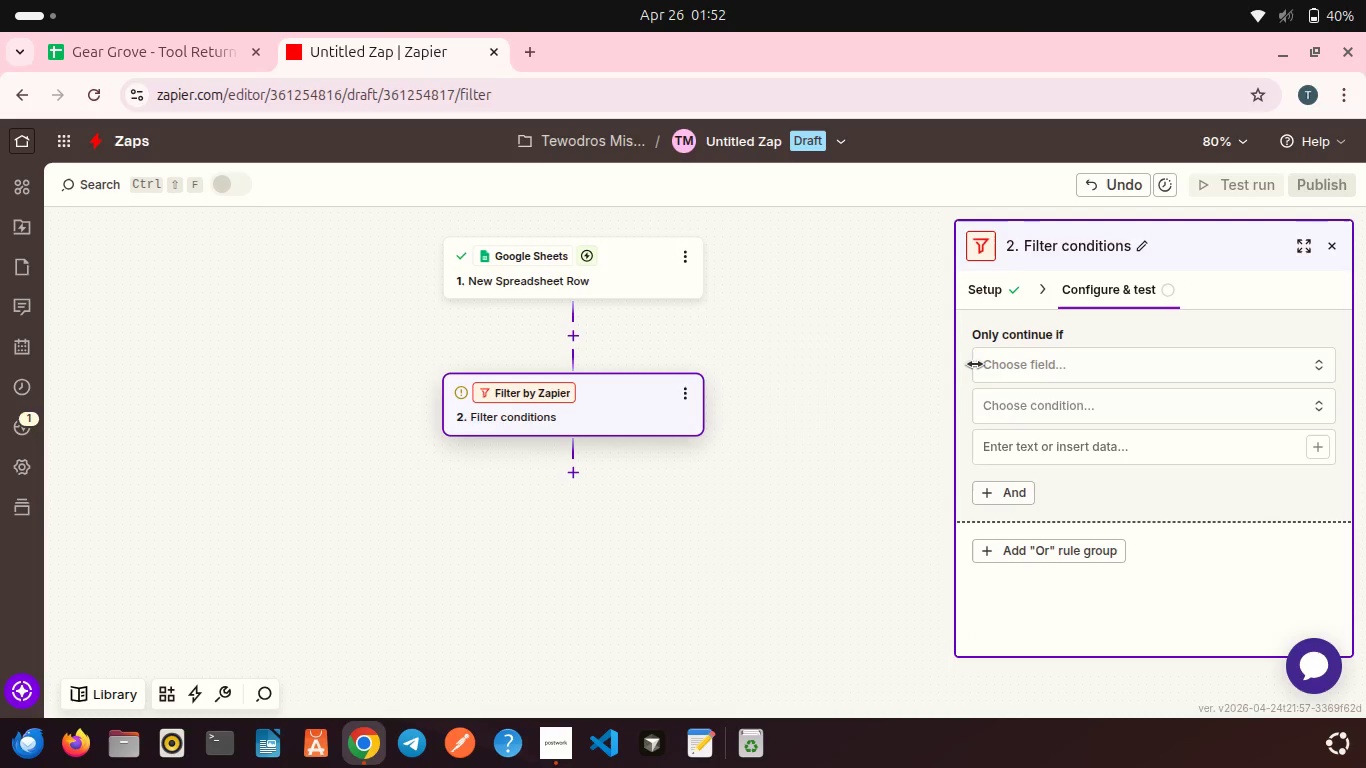 
left_click([1011, 364])
 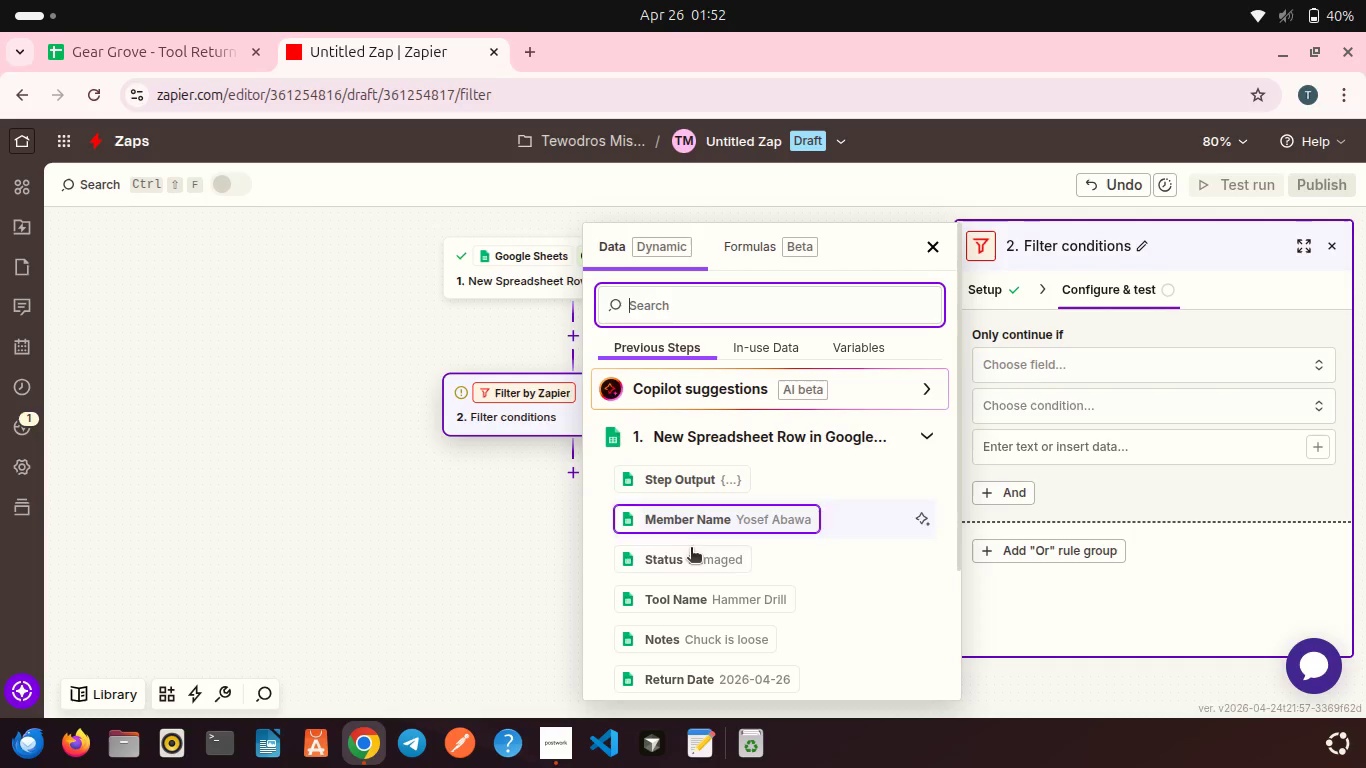 
scroll: coordinate [688, 552], scroll_direction: down, amount: 2.0
 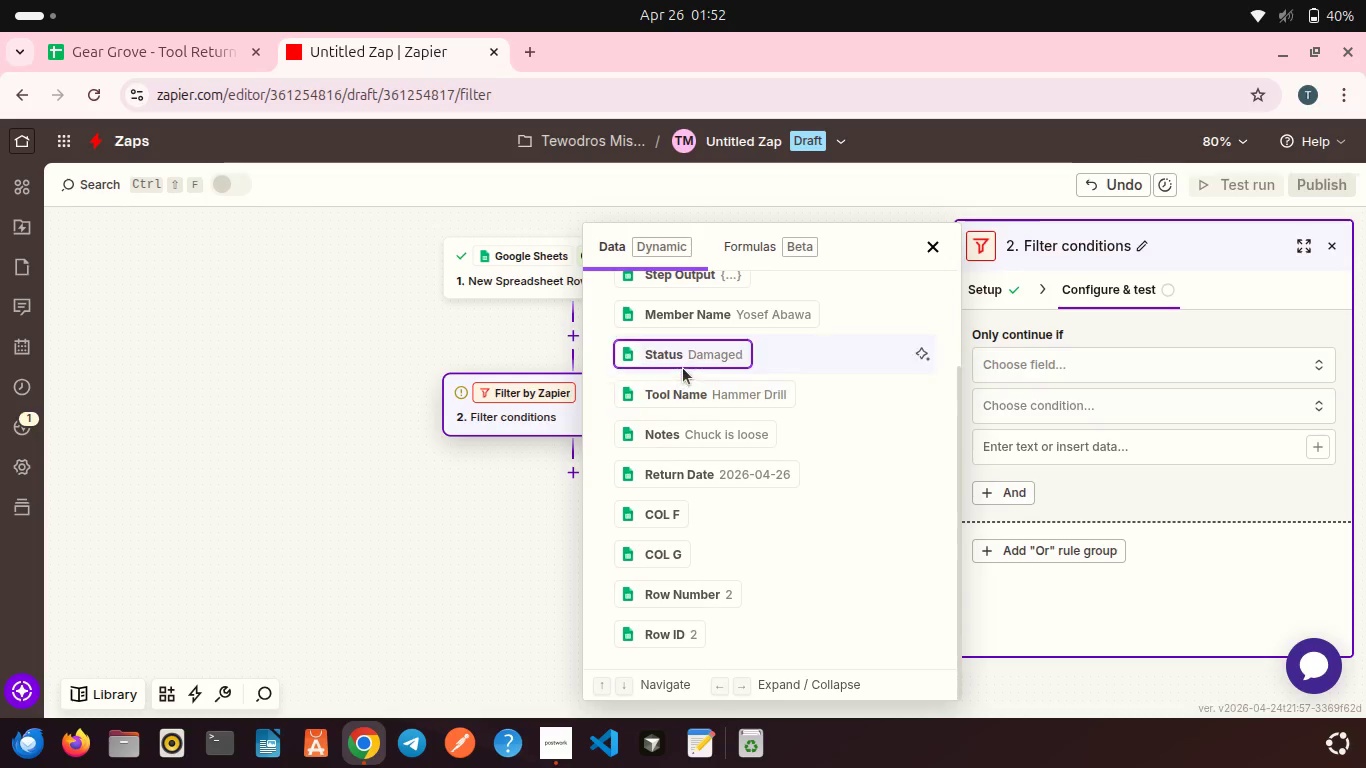 
left_click([683, 368])
 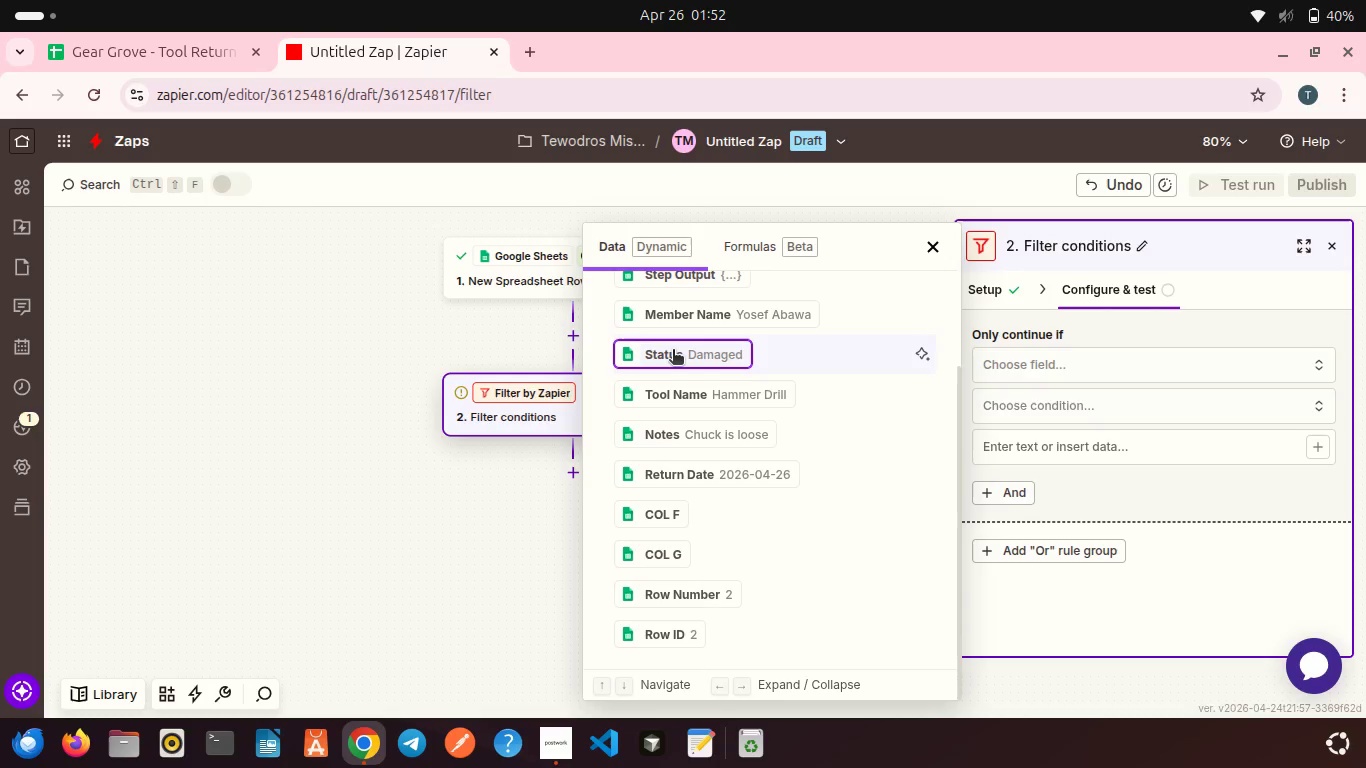 
left_click([673, 351])
 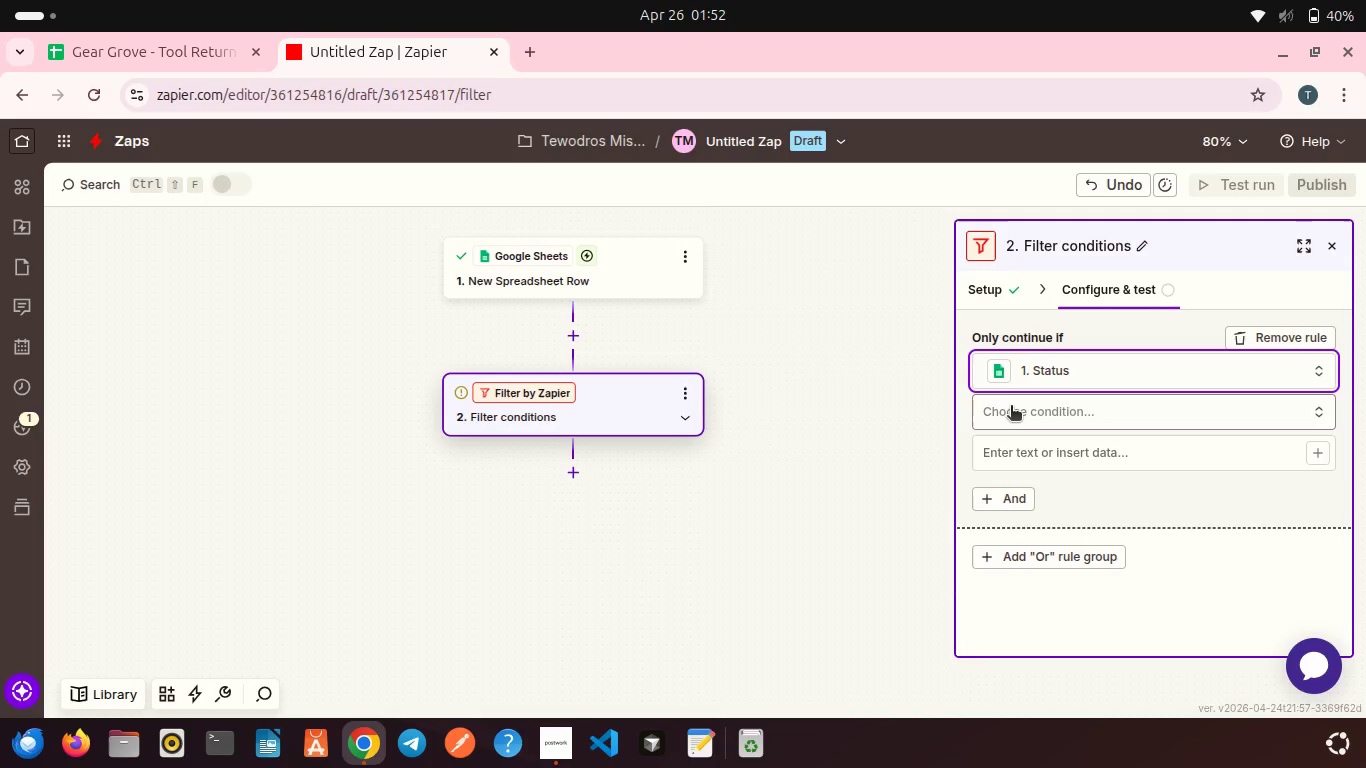 
left_click([1014, 410])
 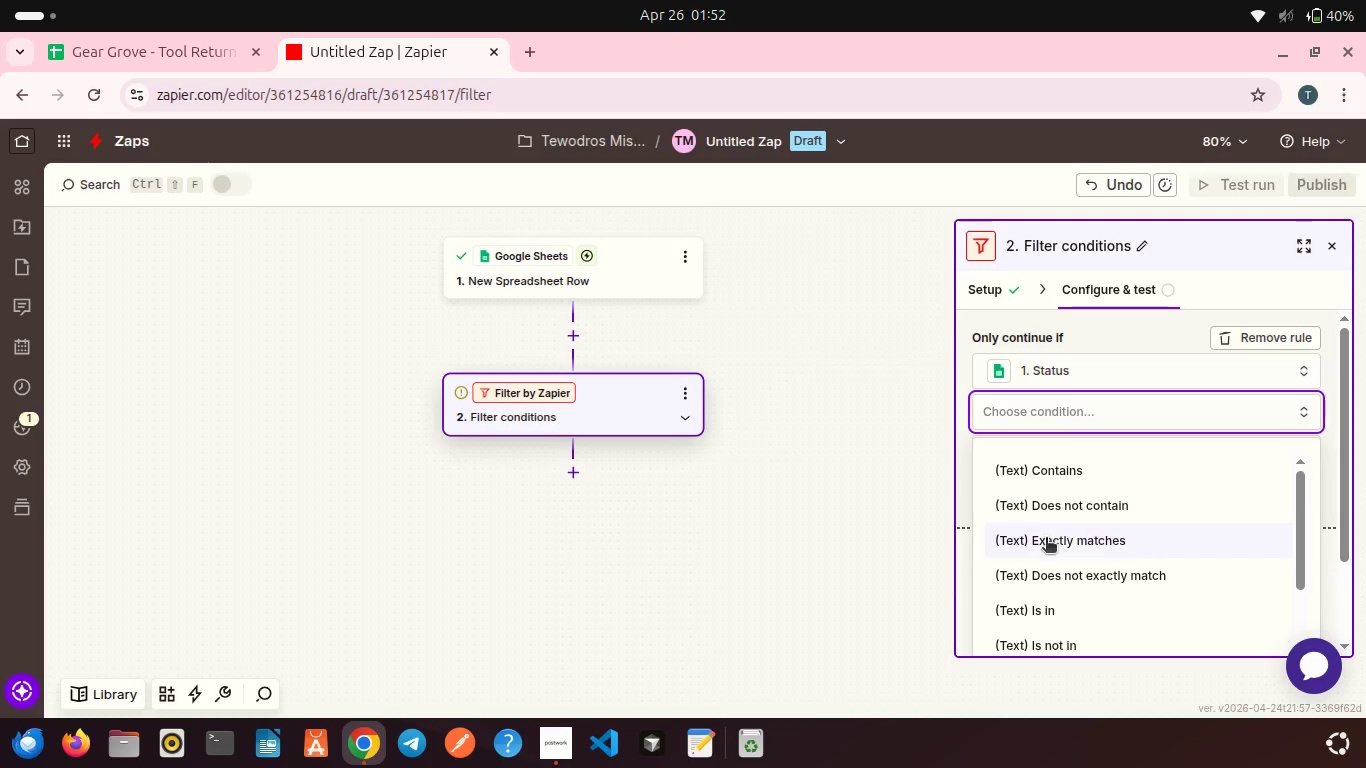 
left_click([1046, 540])
 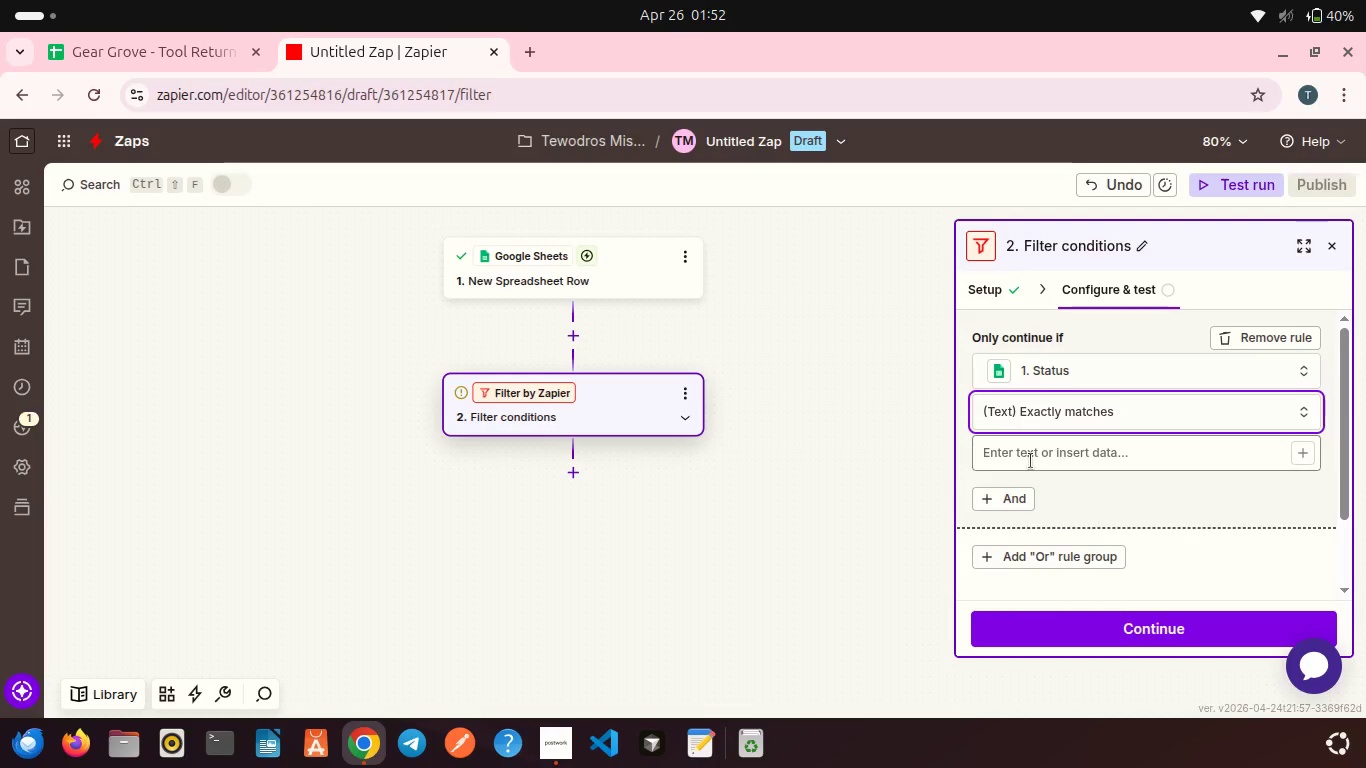 
left_click([1030, 462])
 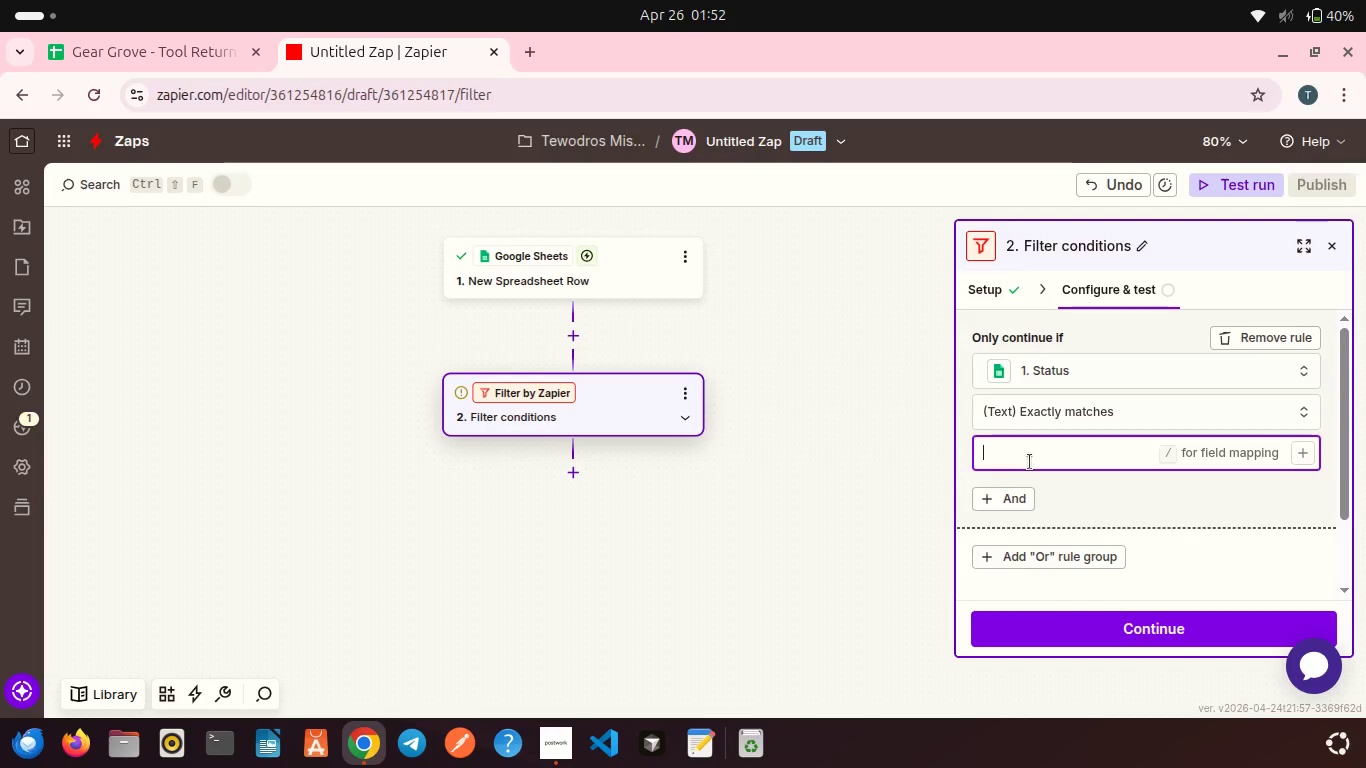 
wait(9.15)
 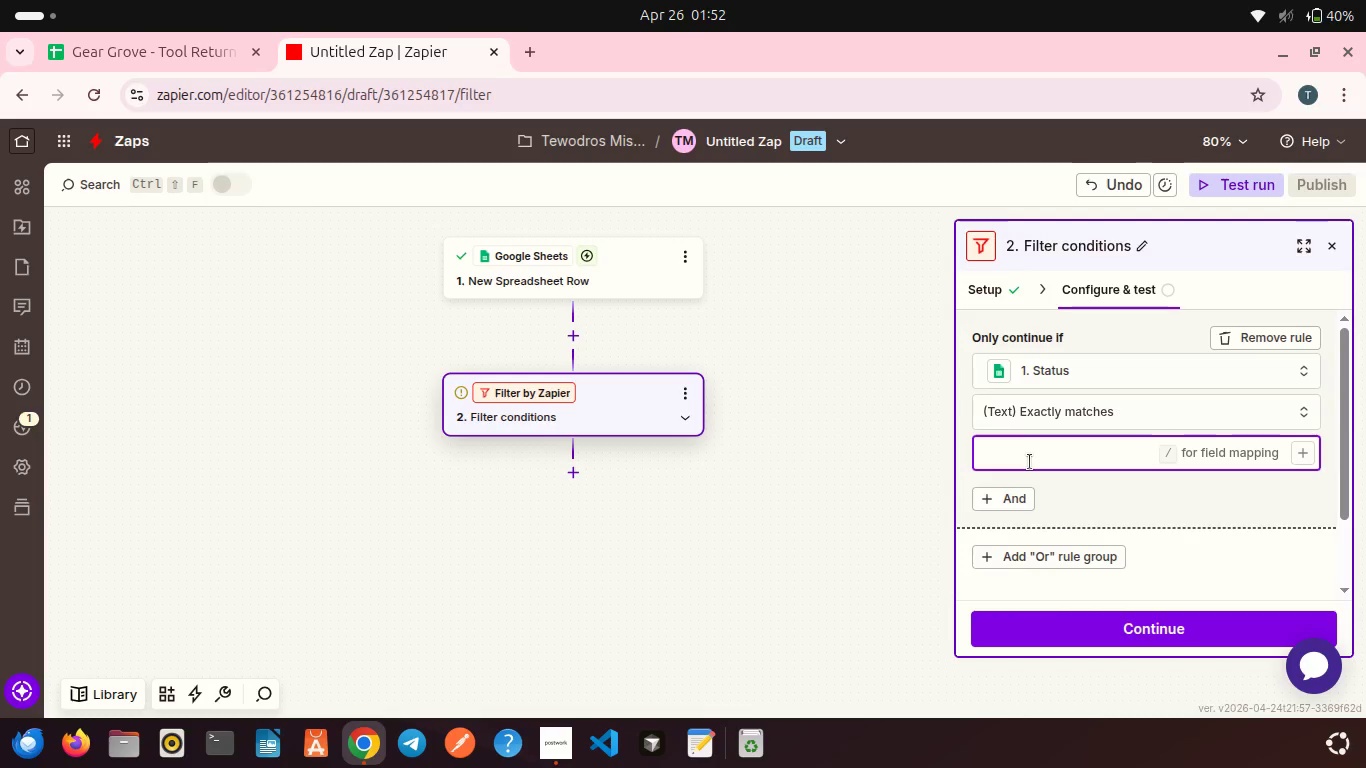 
type(Damaged)
 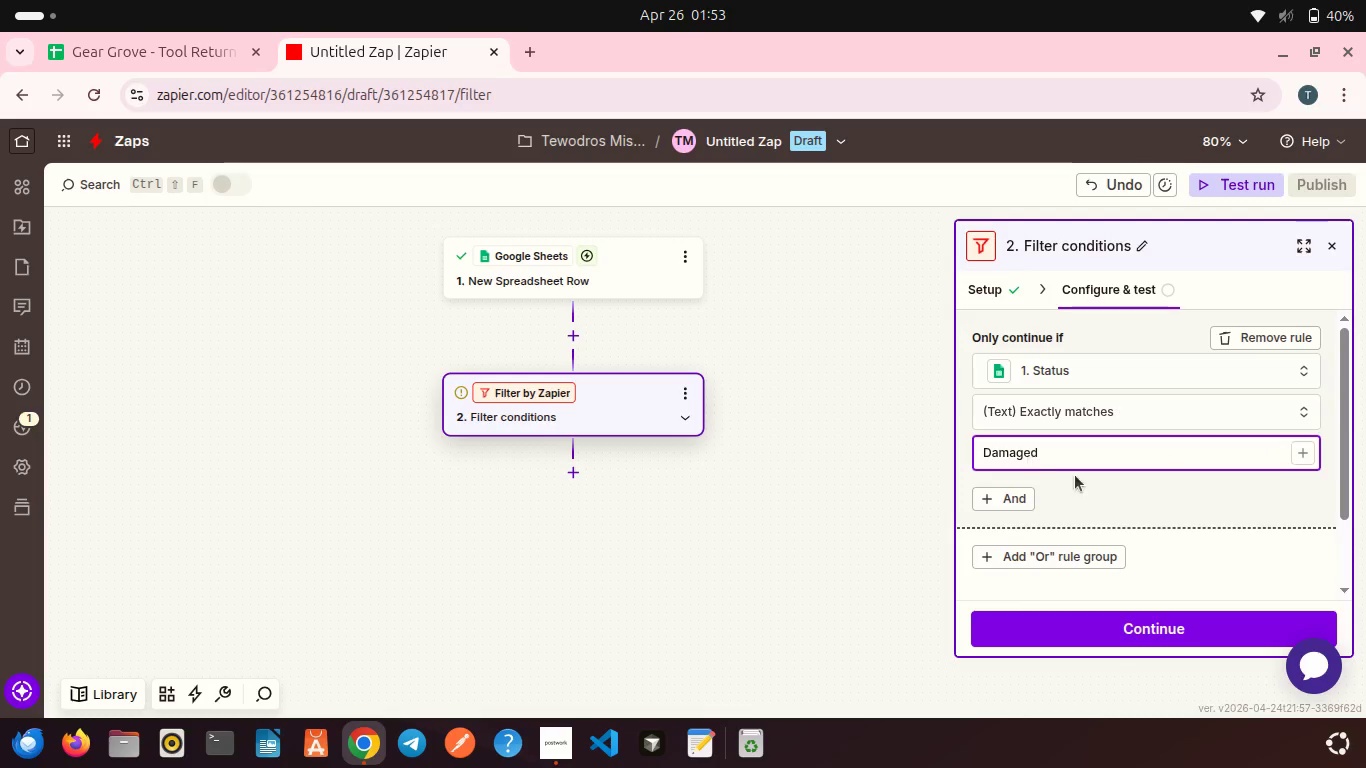 
left_click([1088, 503])
 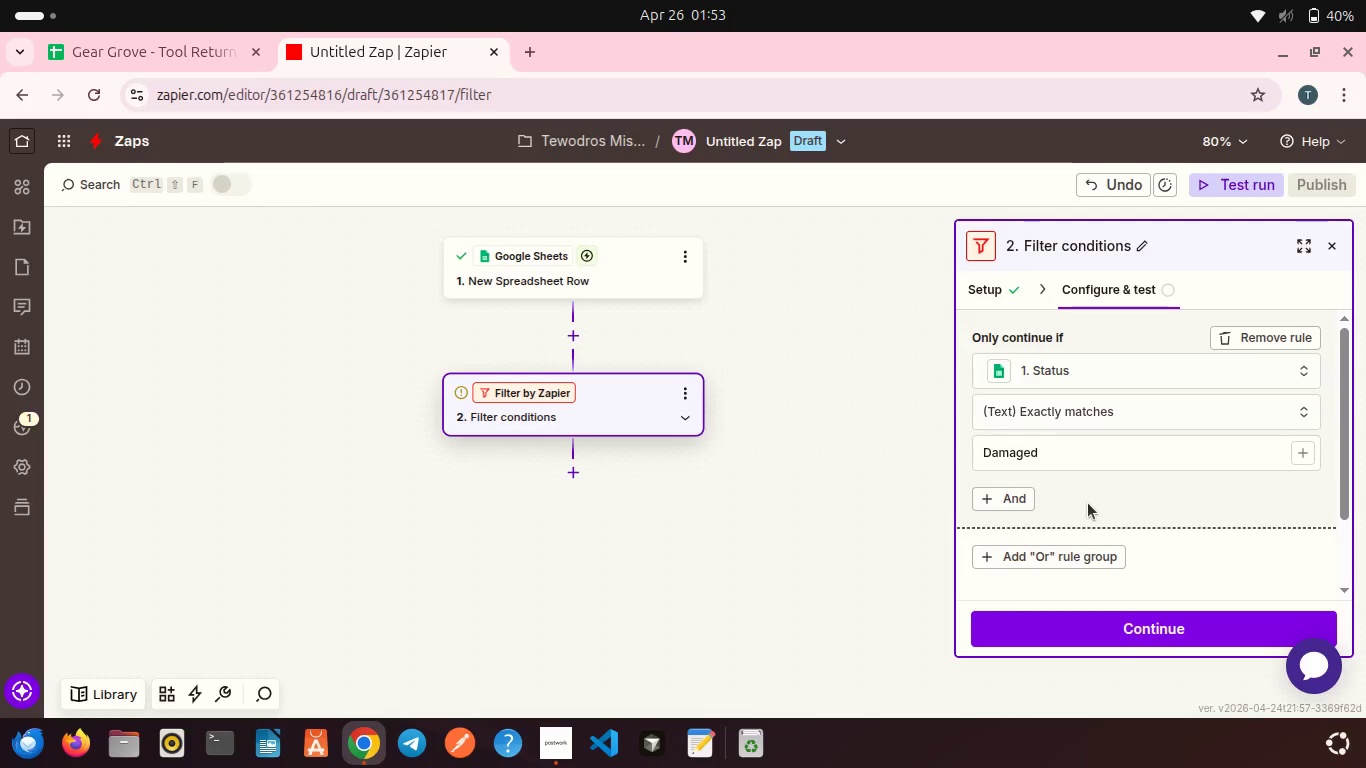 
scroll: coordinate [1088, 503], scroll_direction: down, amount: 1.0
 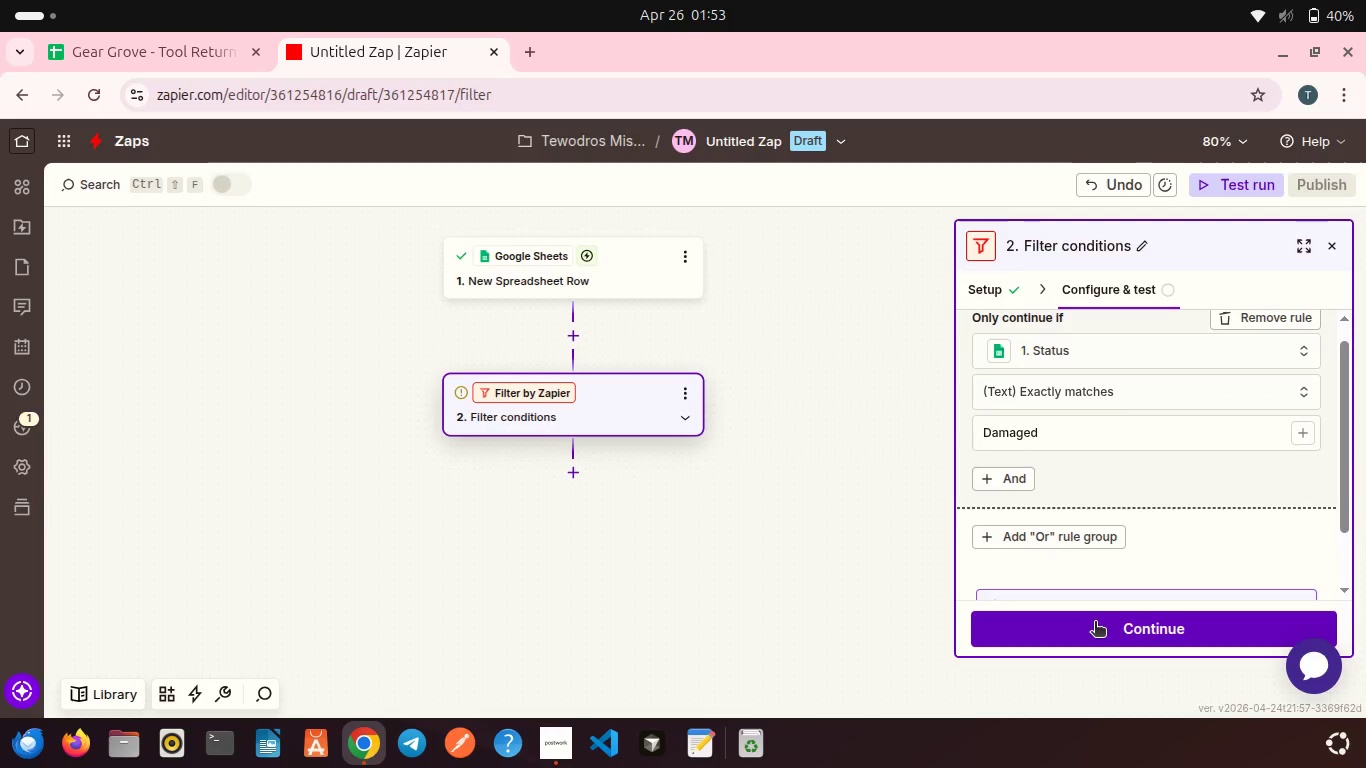 
left_click([1095, 623])
 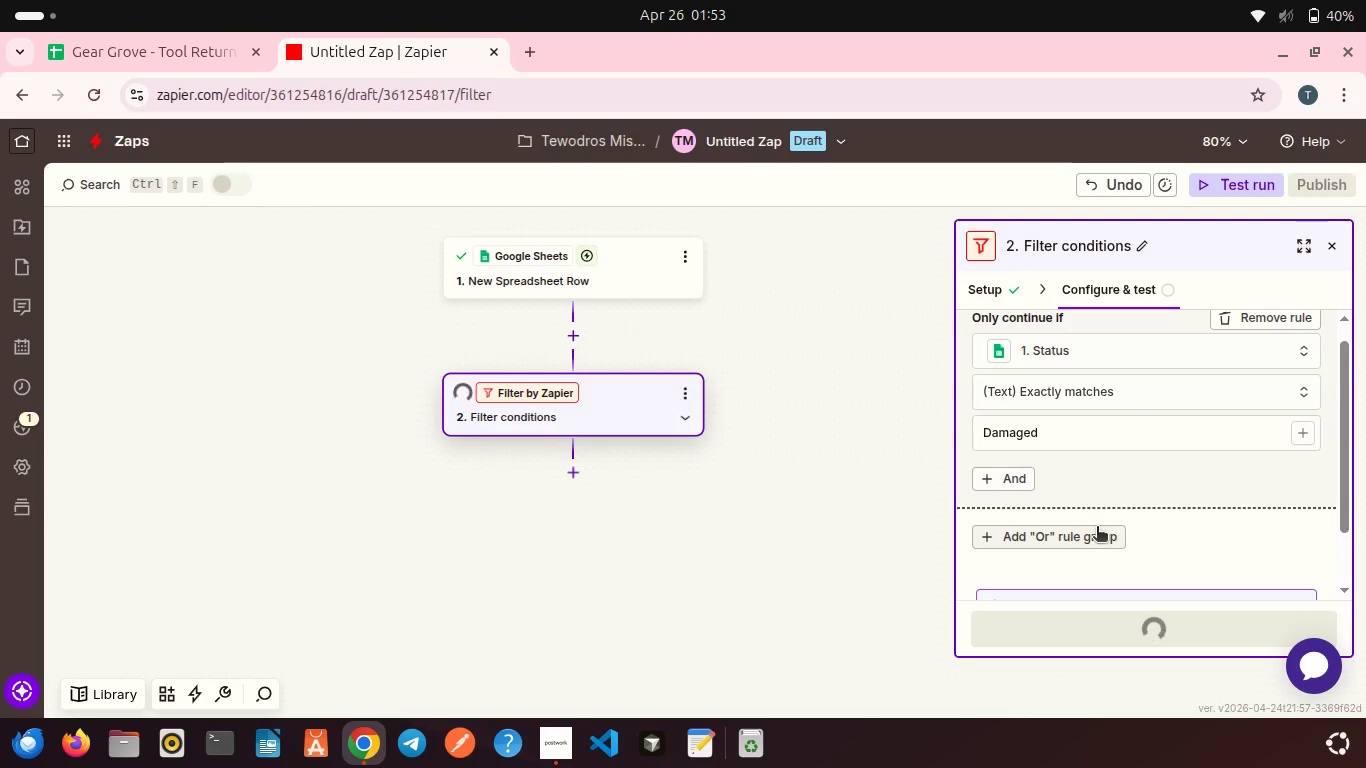 
wait(9.8)
 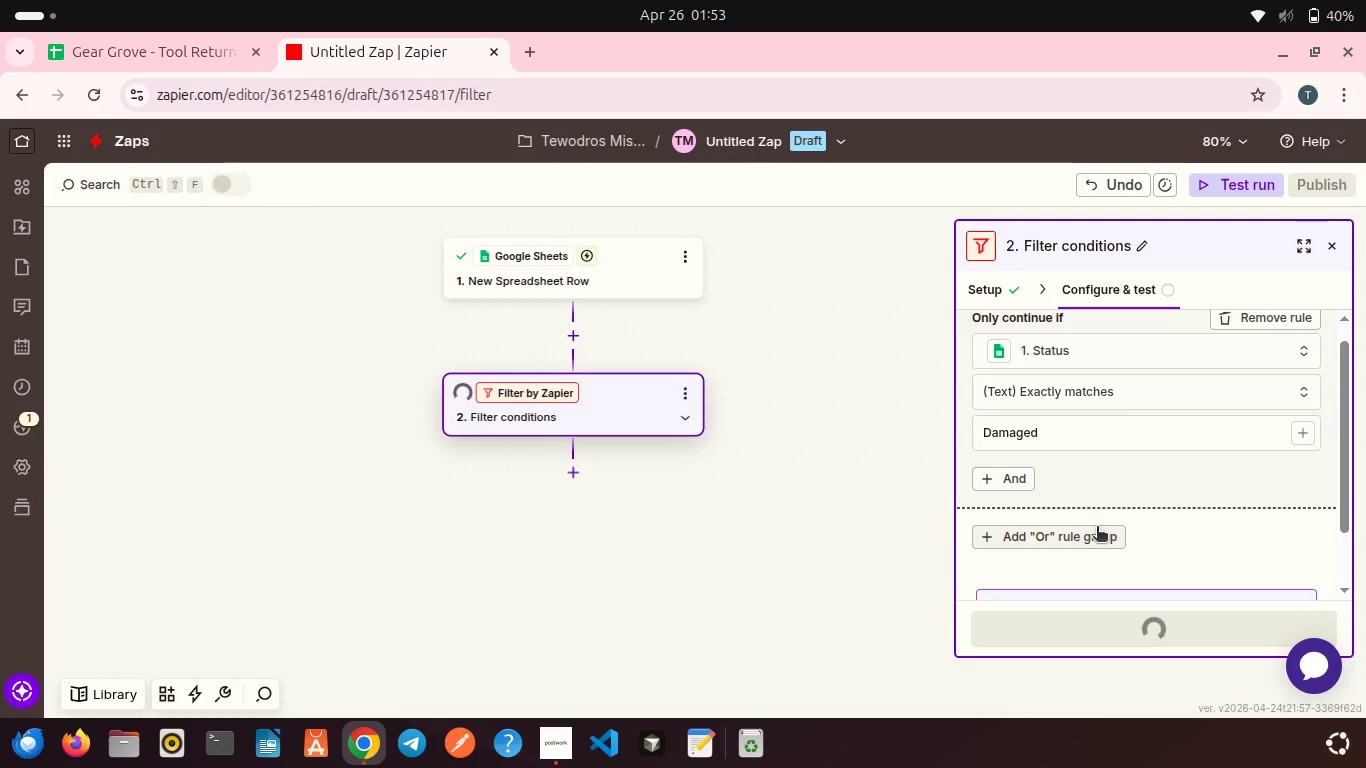 
scroll: coordinate [1044, 471], scroll_direction: down, amount: 3.0
 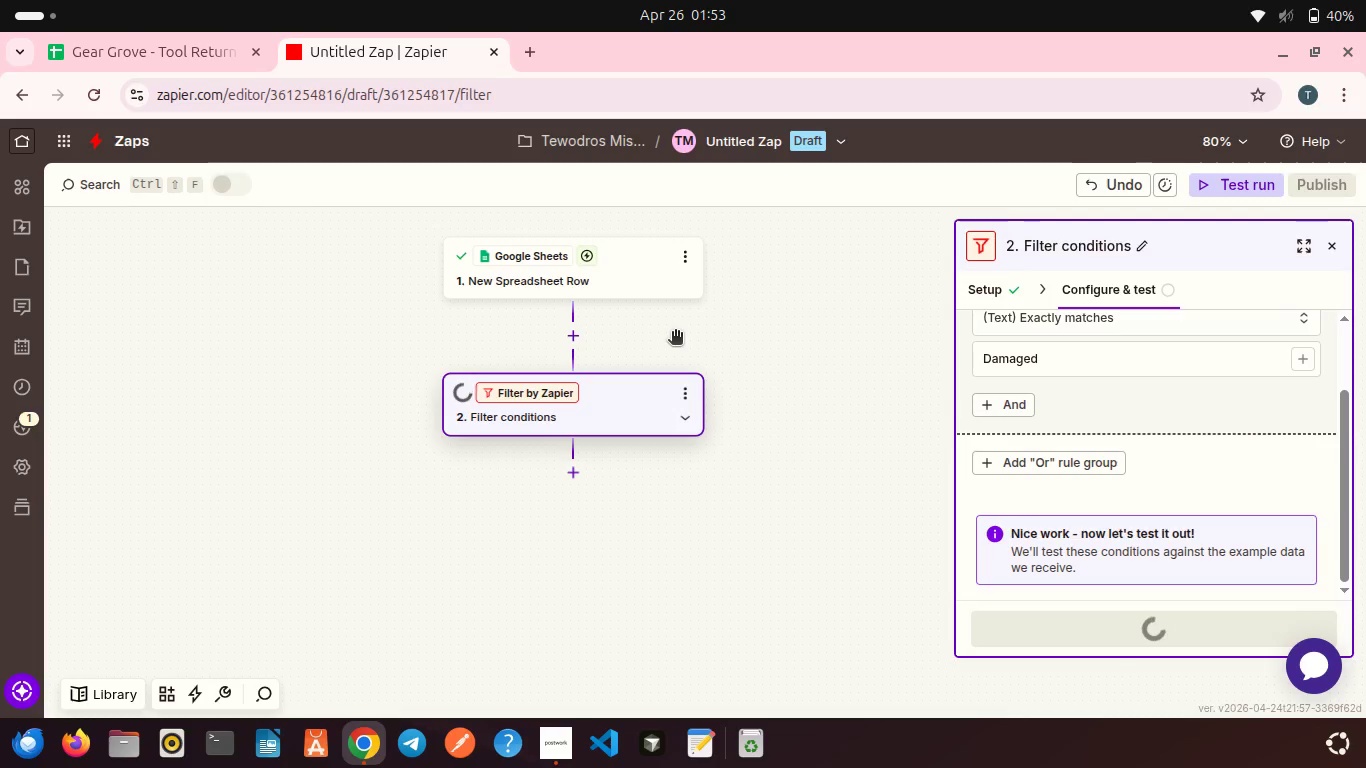 
wait(5.55)
 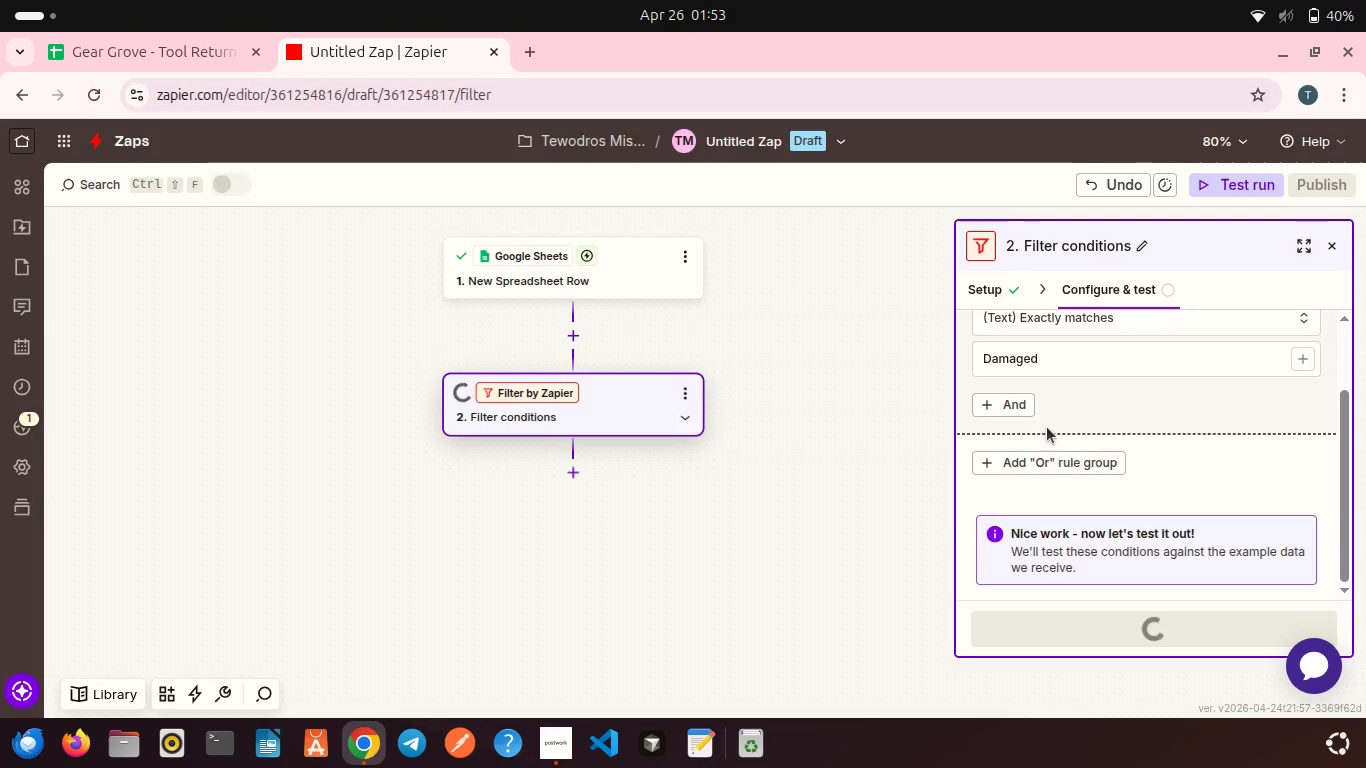 
left_click([611, 270])
 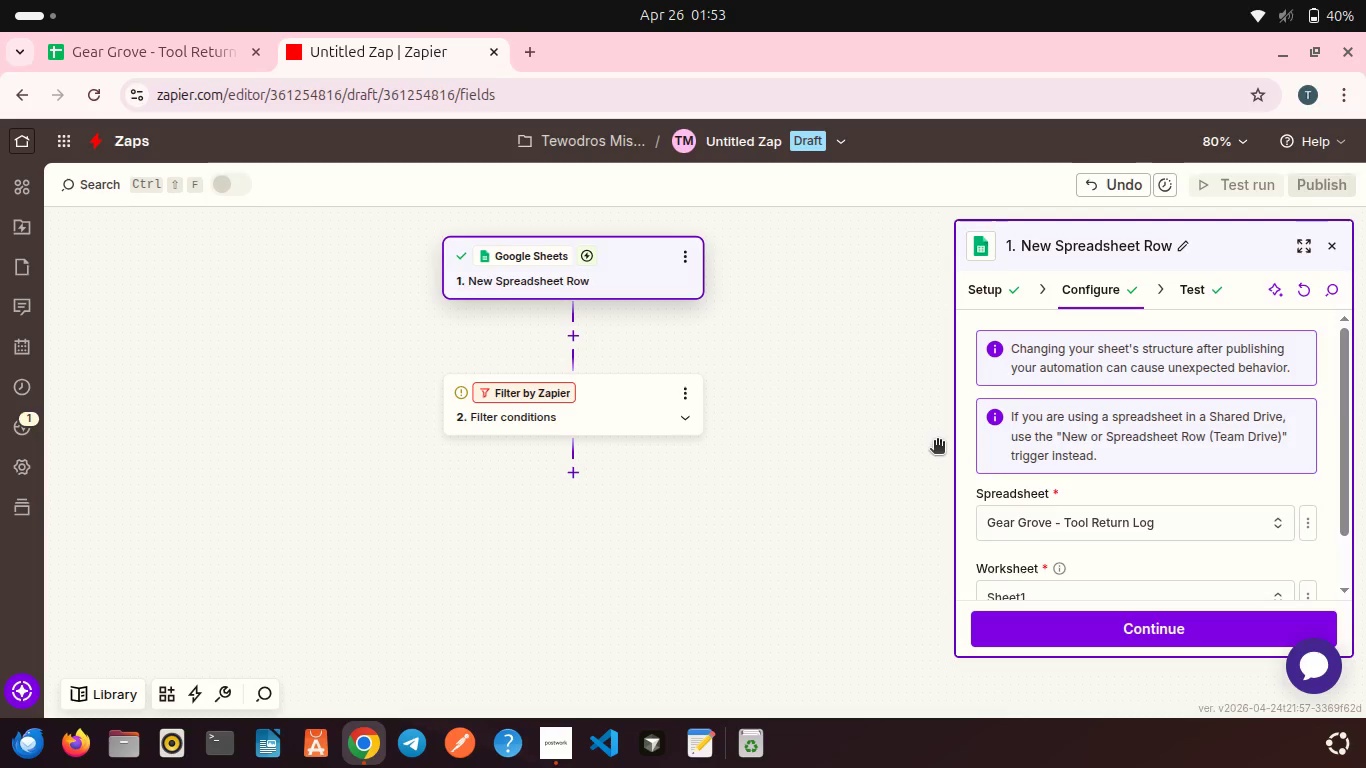 
scroll: coordinate [1022, 454], scroll_direction: down, amount: 5.0
 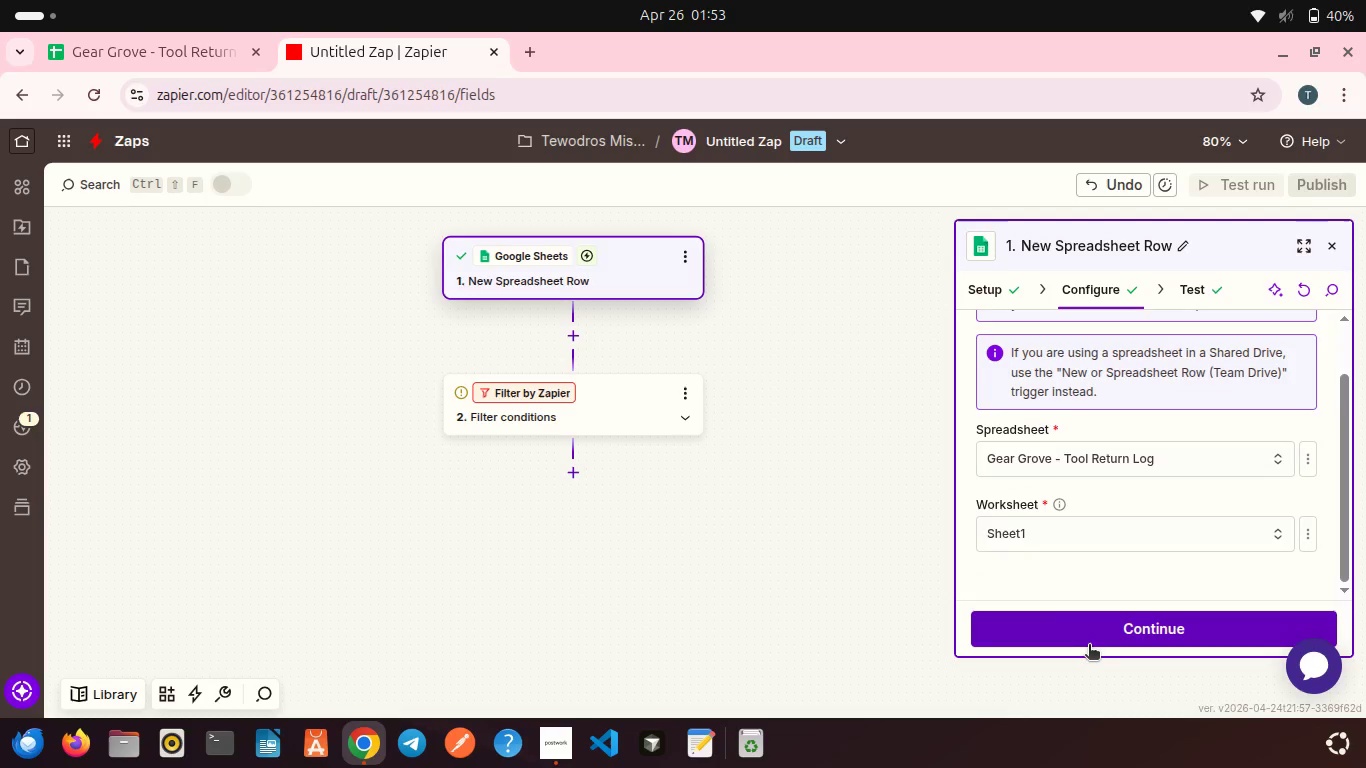 
left_click([1089, 646])
 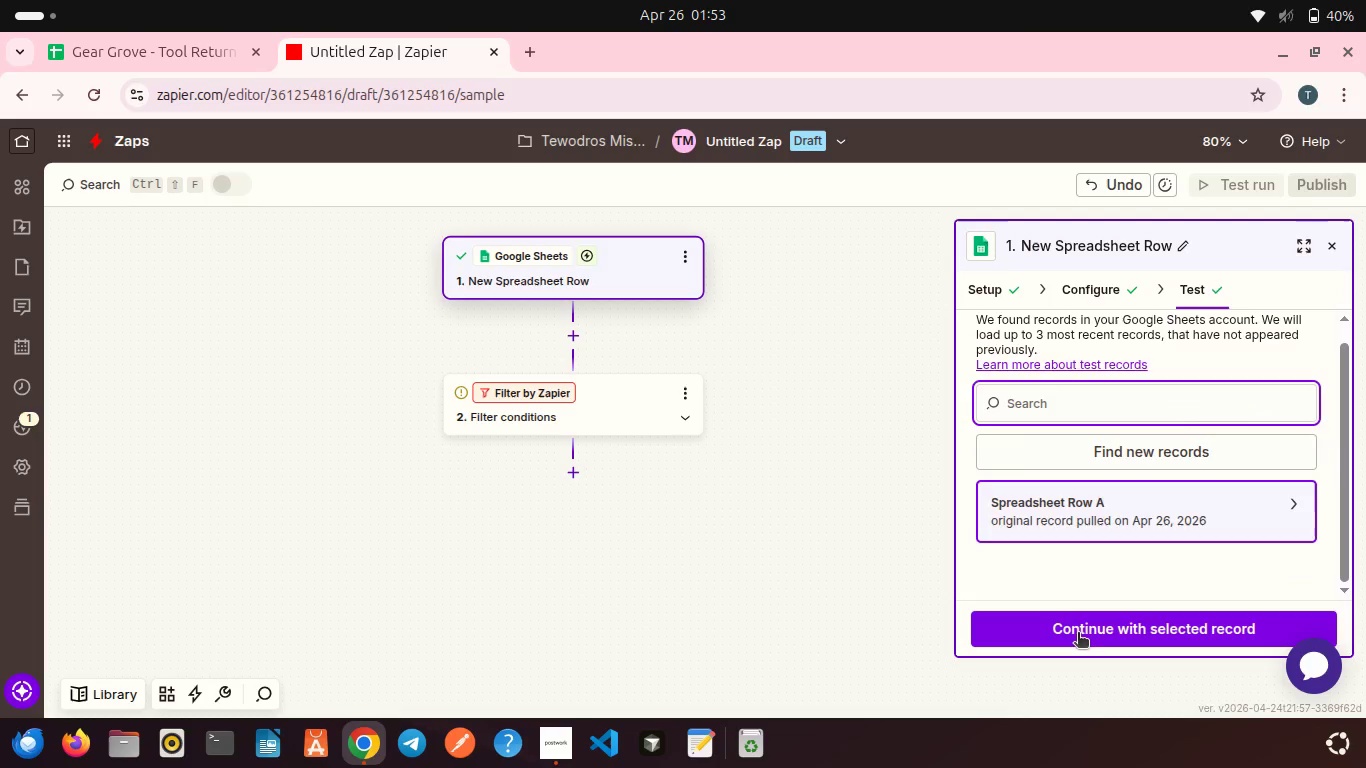 
left_click([1077, 632])
 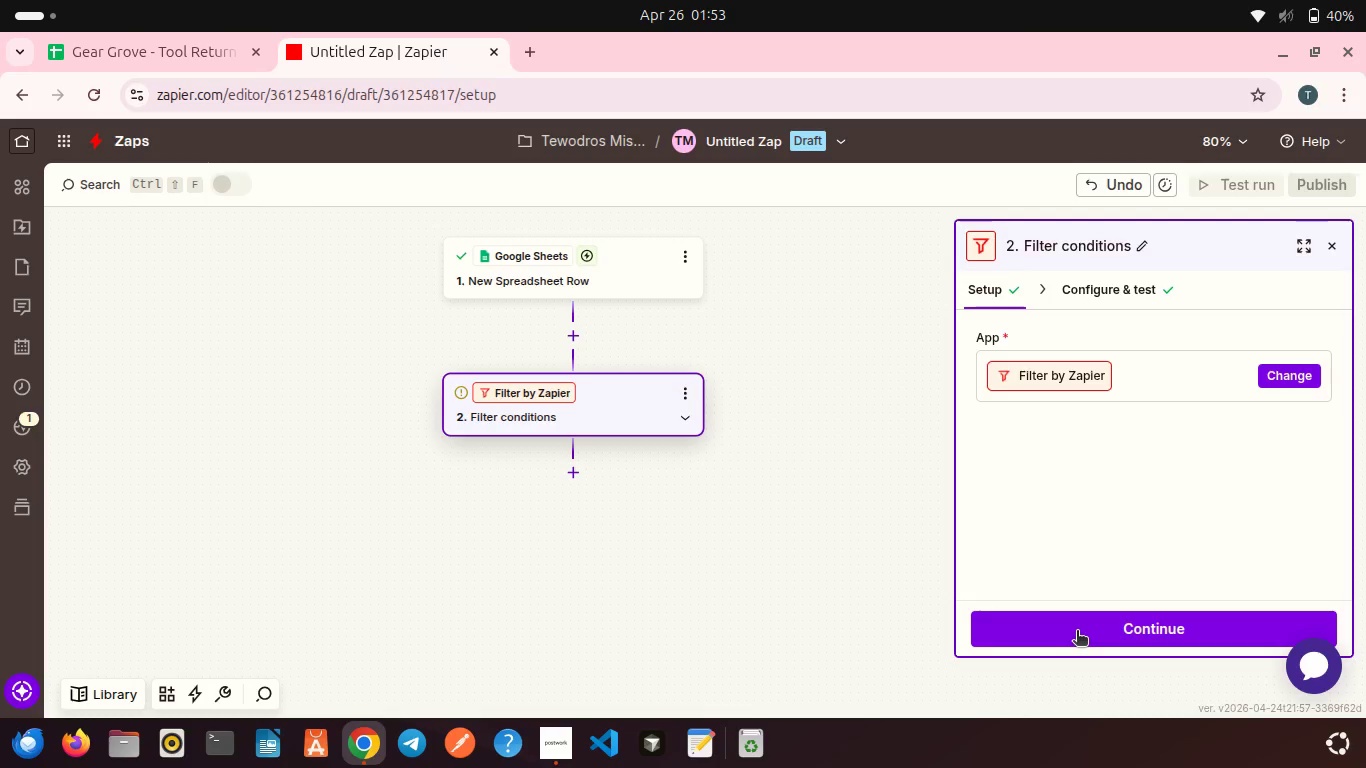 
left_click([1077, 632])
 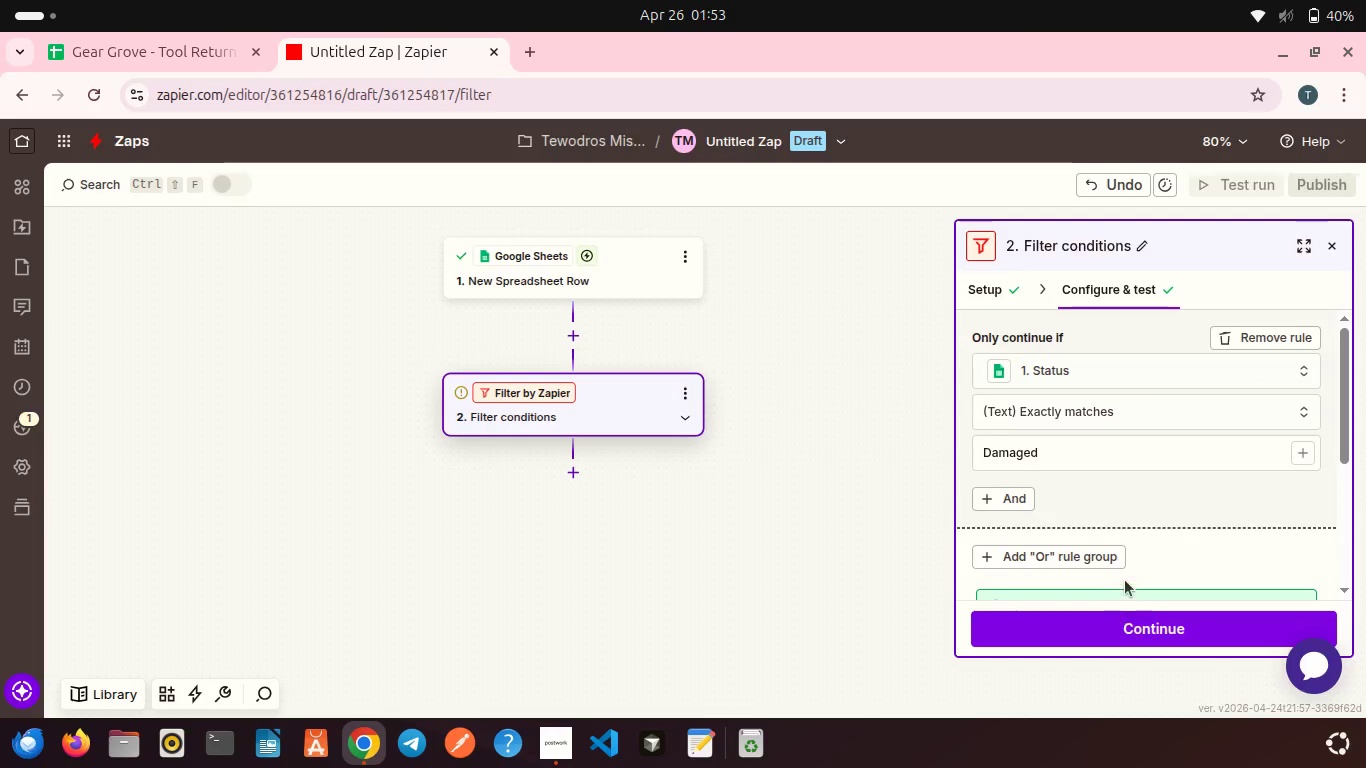 
scroll: coordinate [1125, 580], scroll_direction: down, amount: 6.0
 